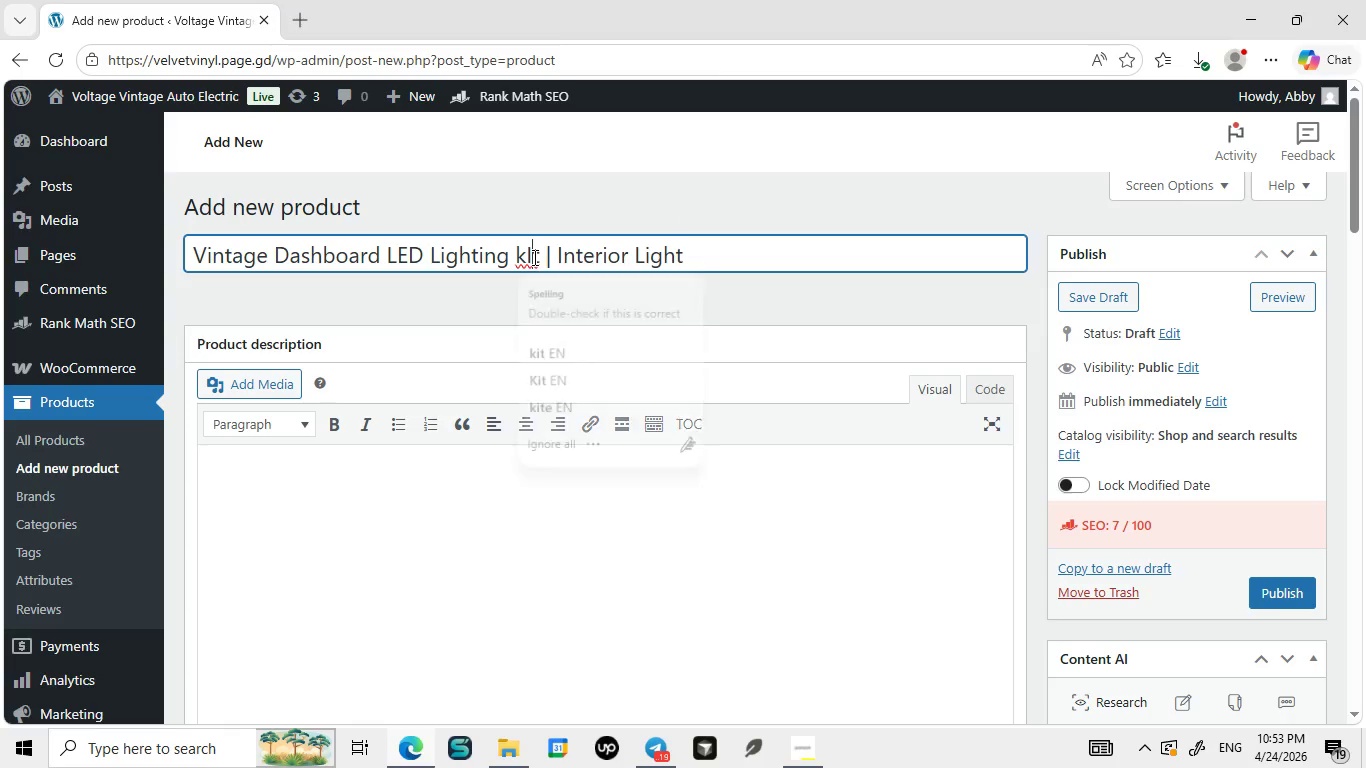 
wait(6.06)
 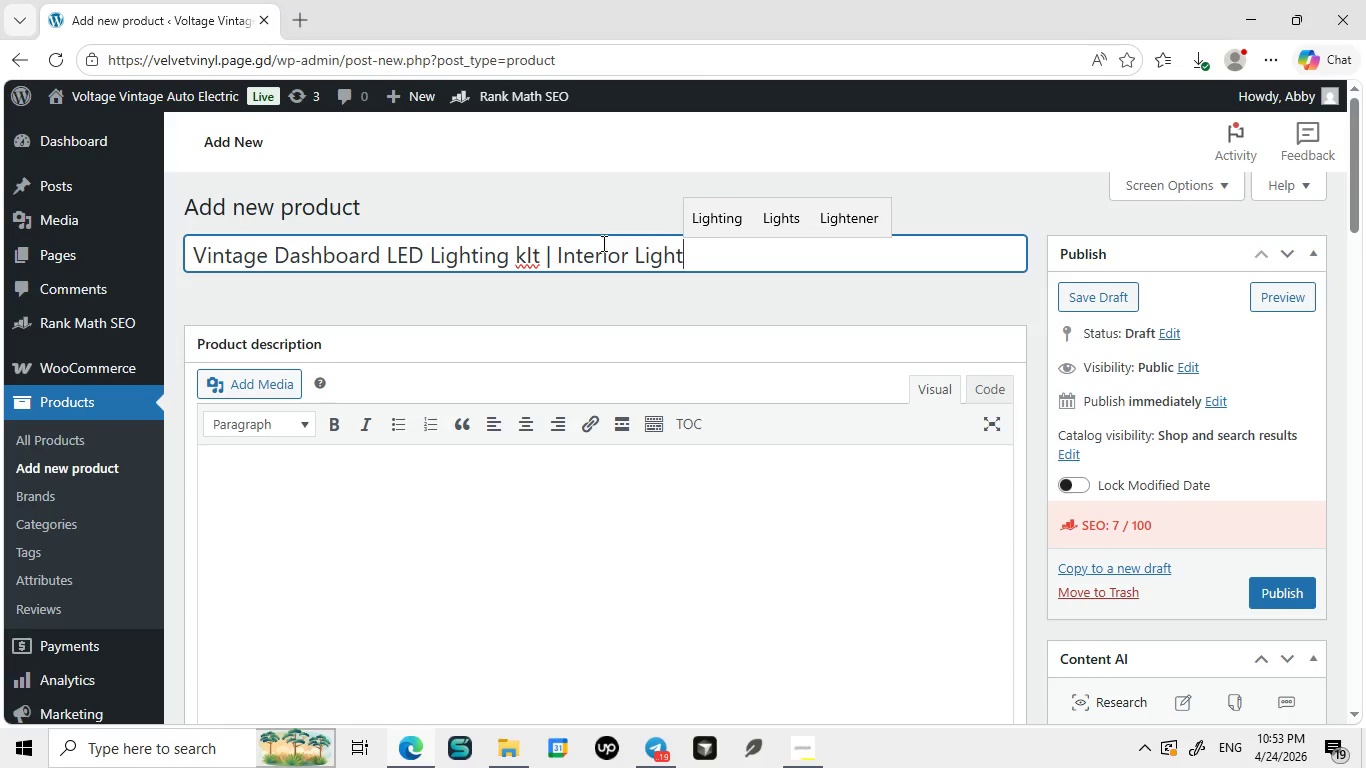 
left_click([533, 257])
 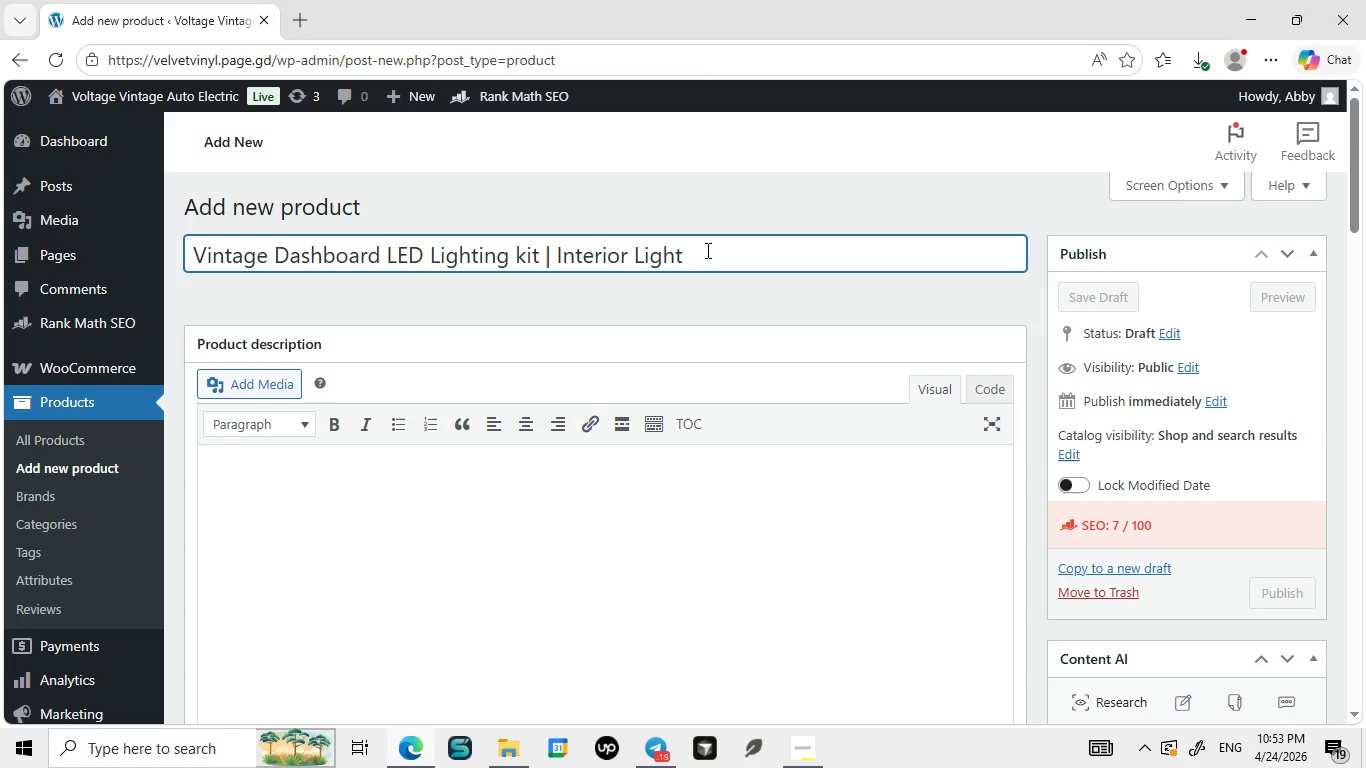 
left_click([545, 351])
 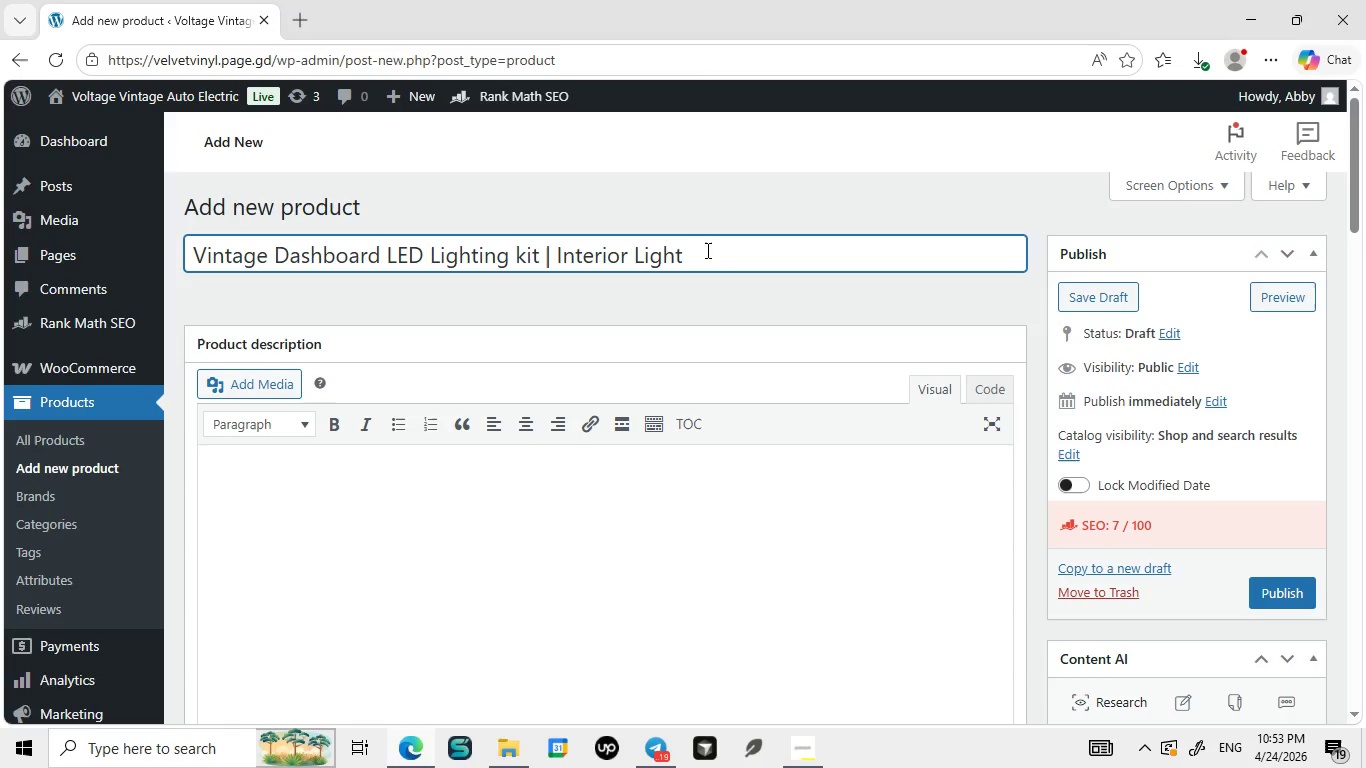 
left_click([706, 250])
 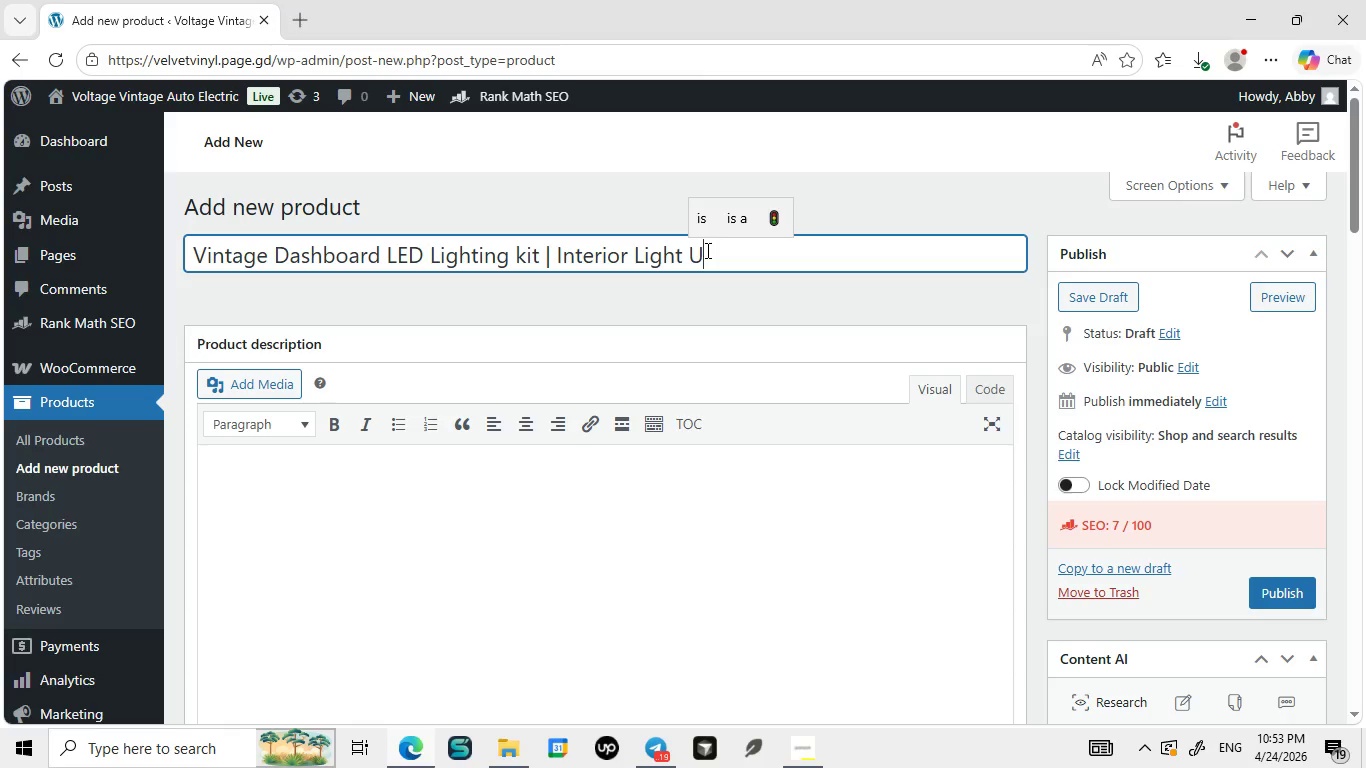 
type( Upgra)
 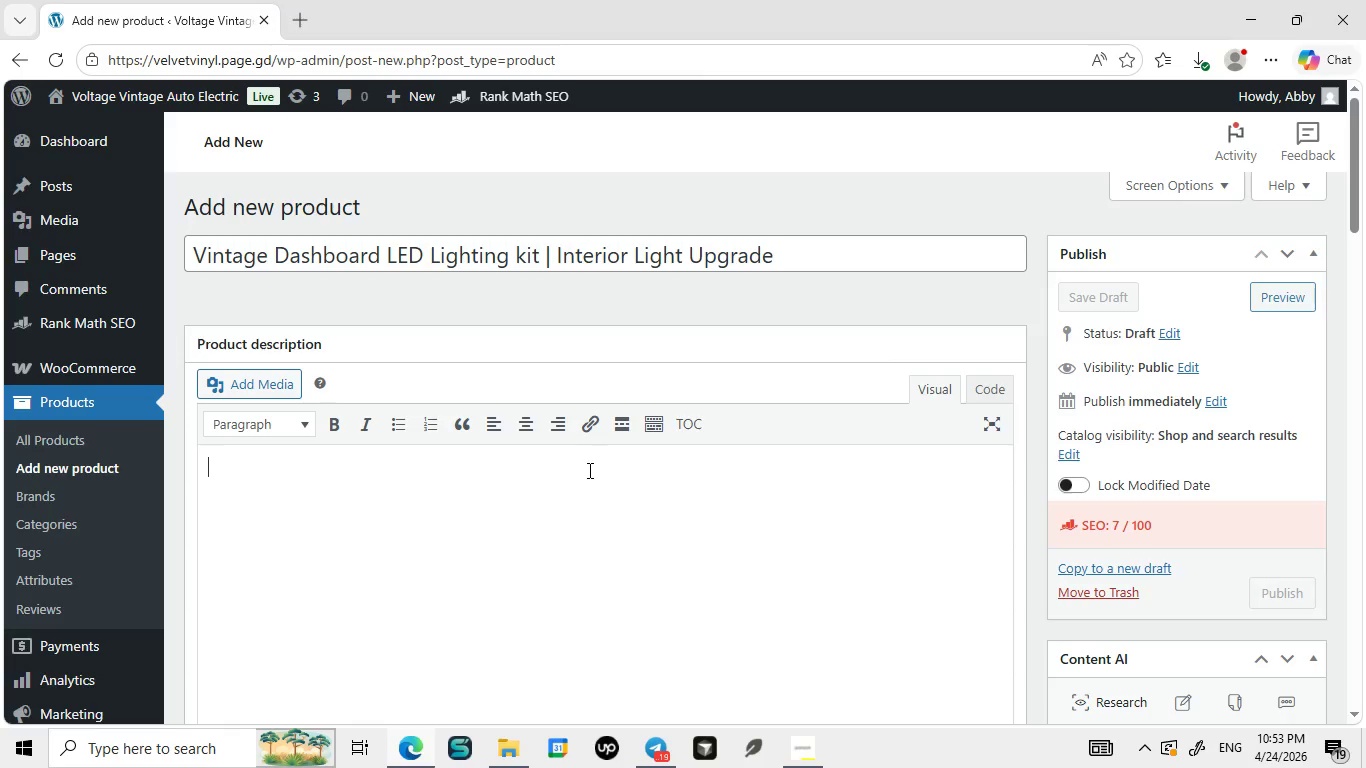 
type(de)
 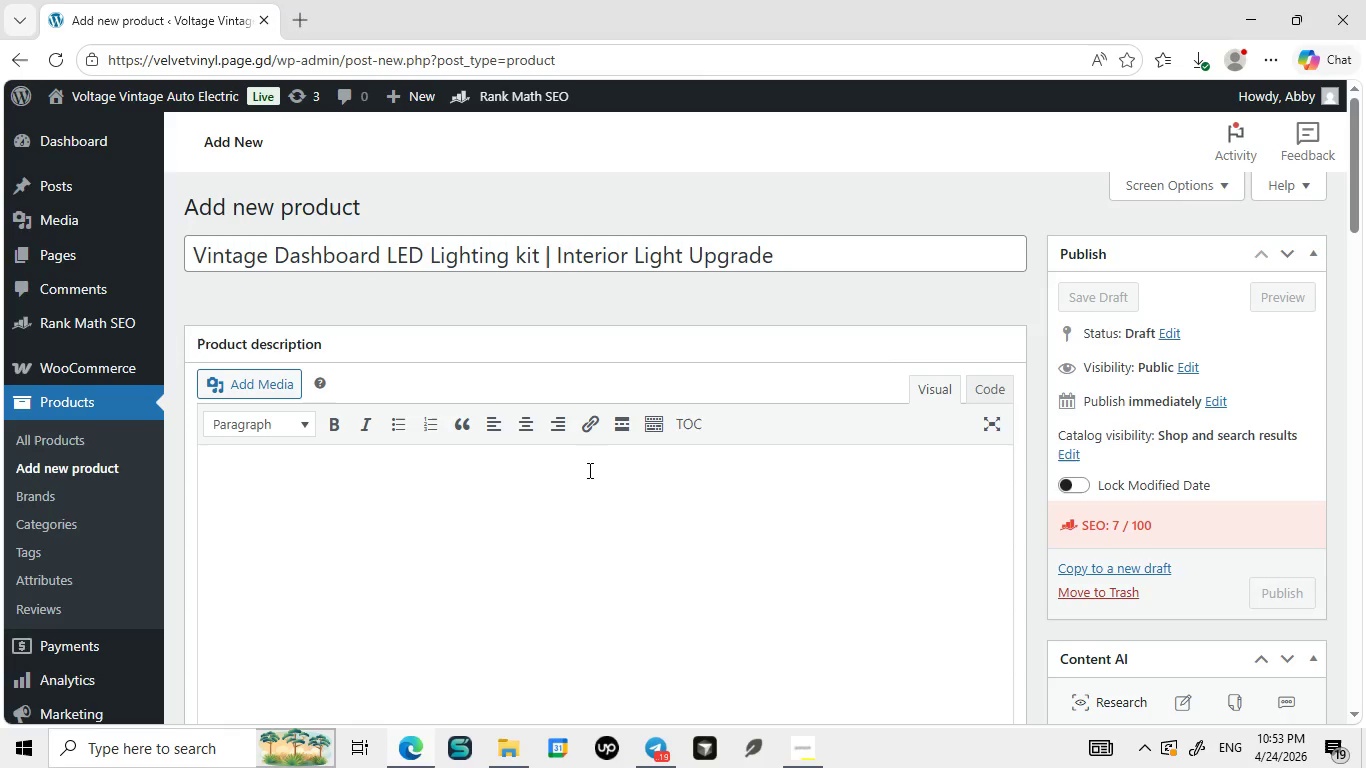 
left_click([588, 470])
 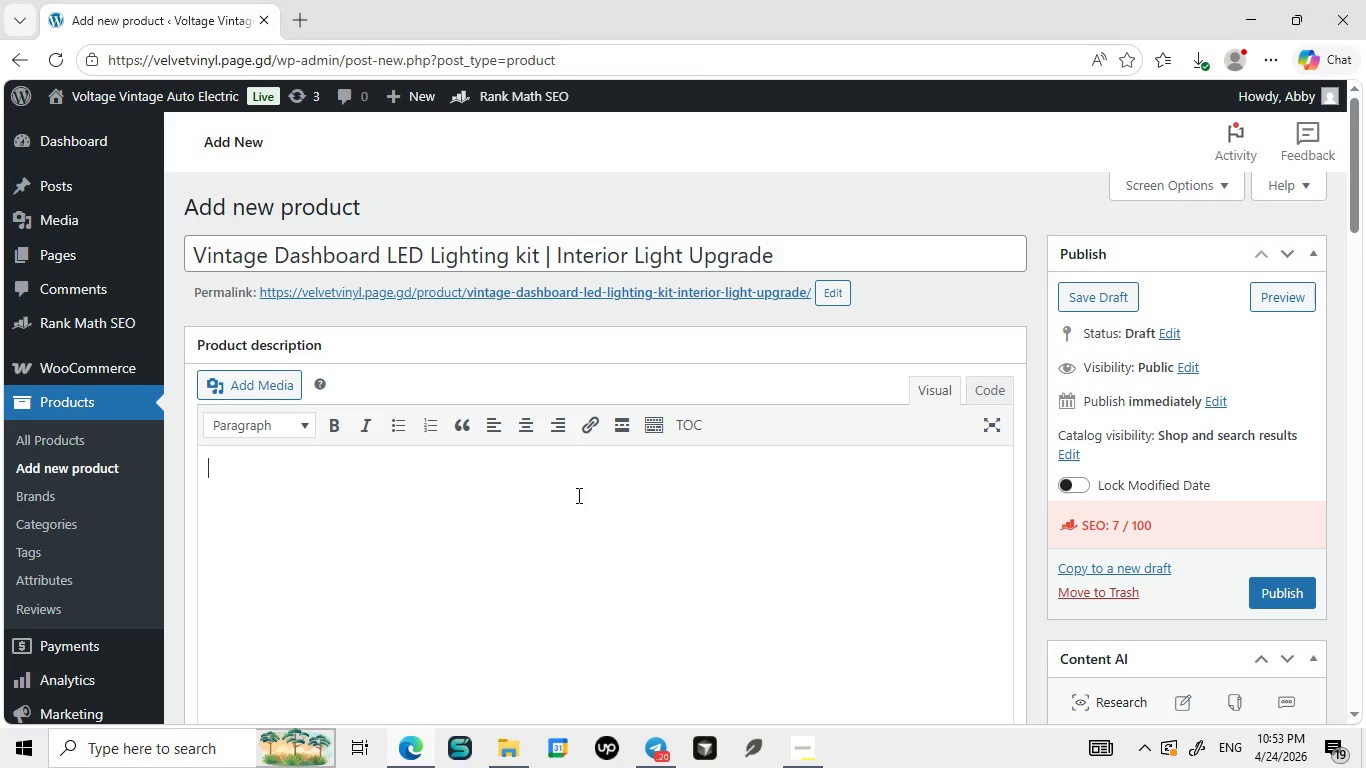 
wait(16.86)
 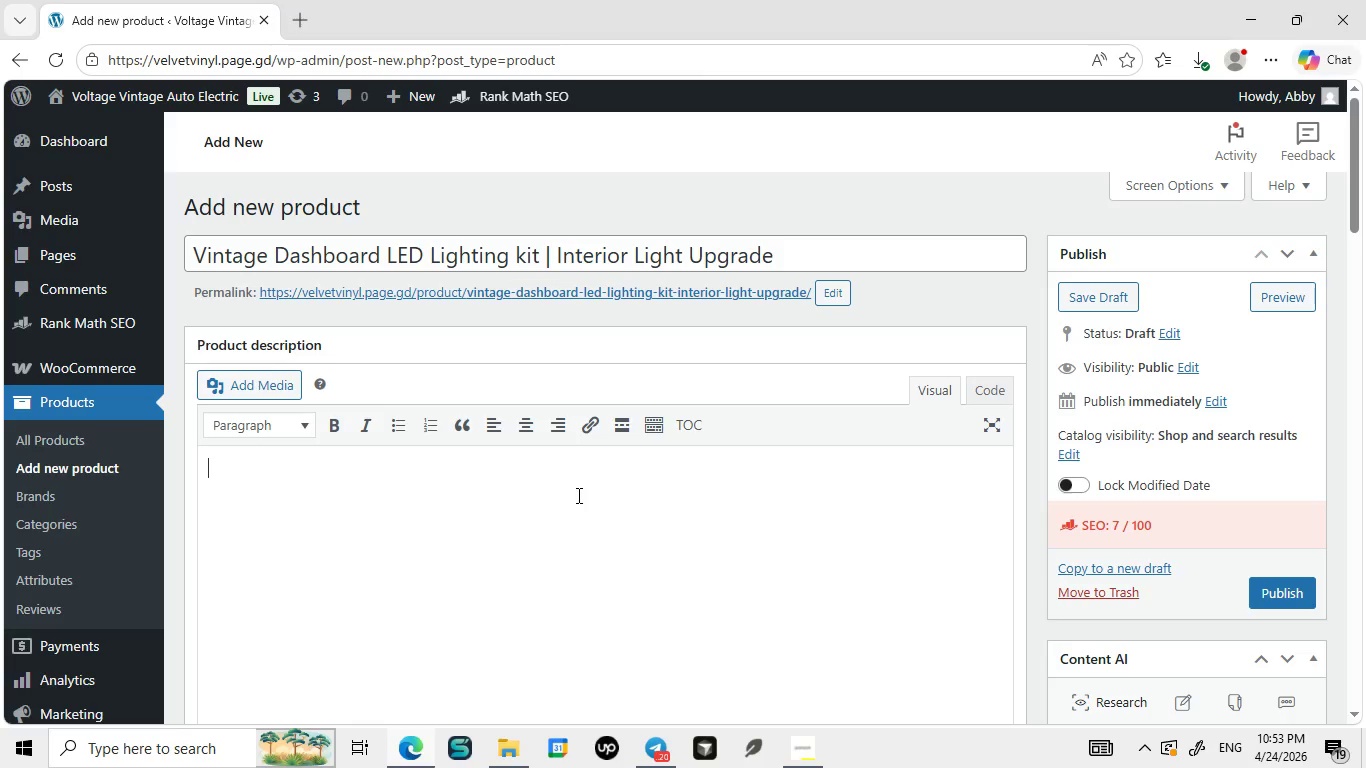 
type(The Vintage Dashboard LED lighti=)
key(Backspace)
type(ng Kit is designed to enh)
key(Backspace)
key(Backspace)
key(Backspace)
key(Backspace)
type( enhance interior visibility)
 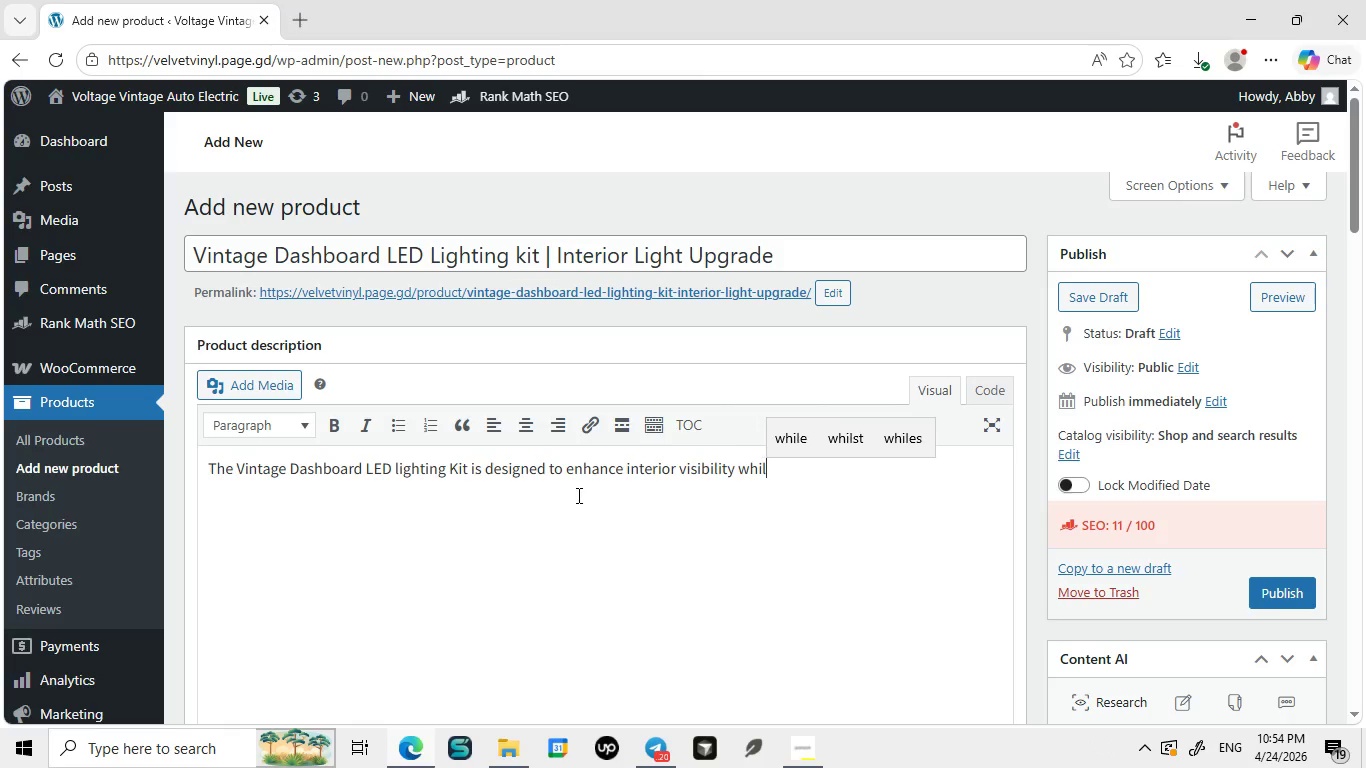 
type( while maintaining the classic aestheticof vintage vegicles. This upgrade replaces outdated dashboard bulbs with energy-efficien)
 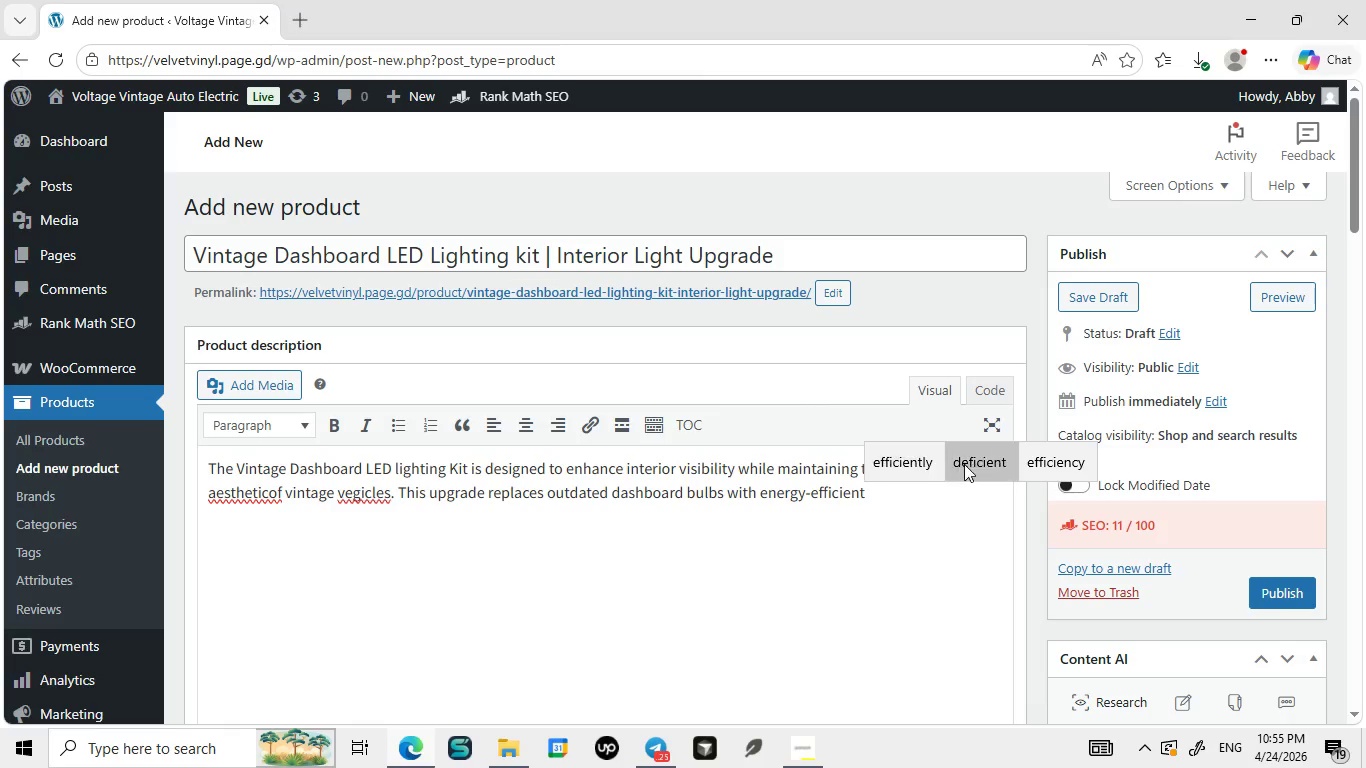 
key(T)
 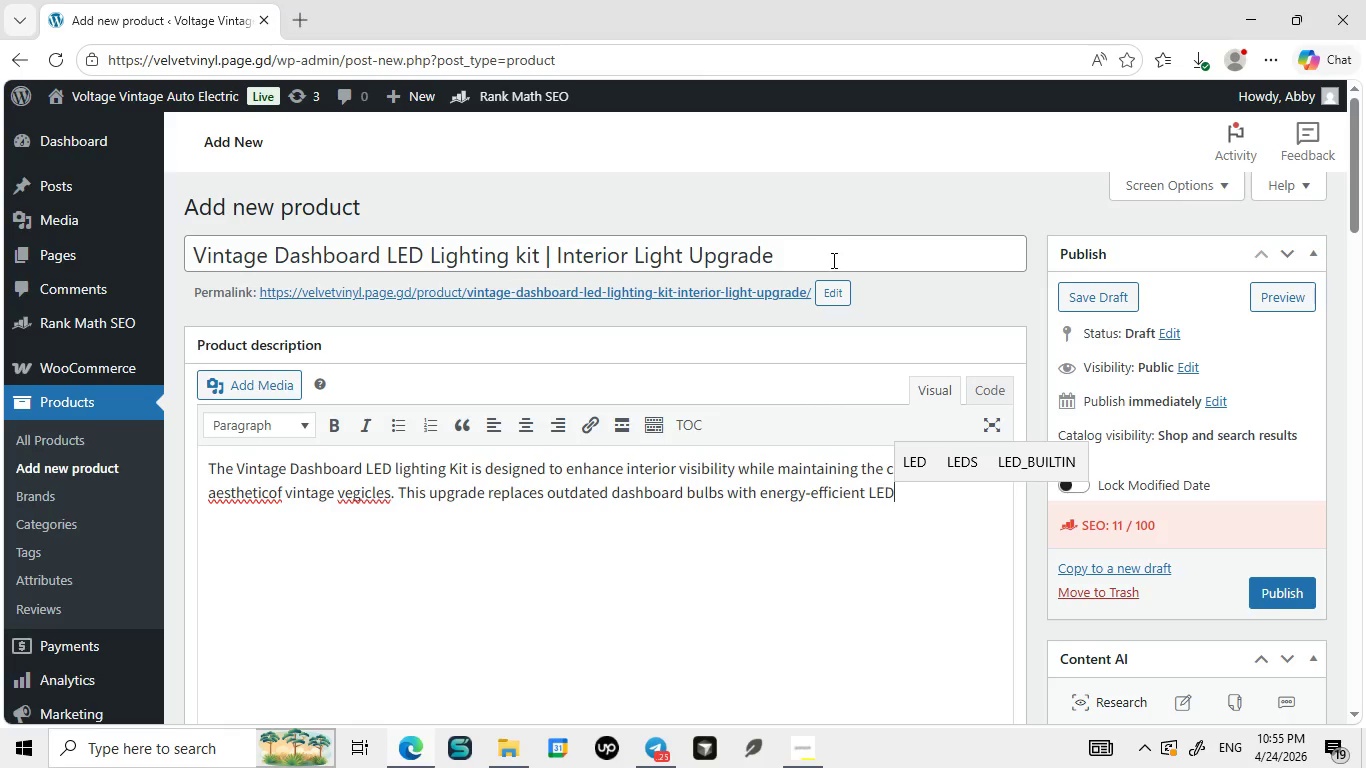 
type( LED lighting, pt)
key(Backspace)
type(roviding)
 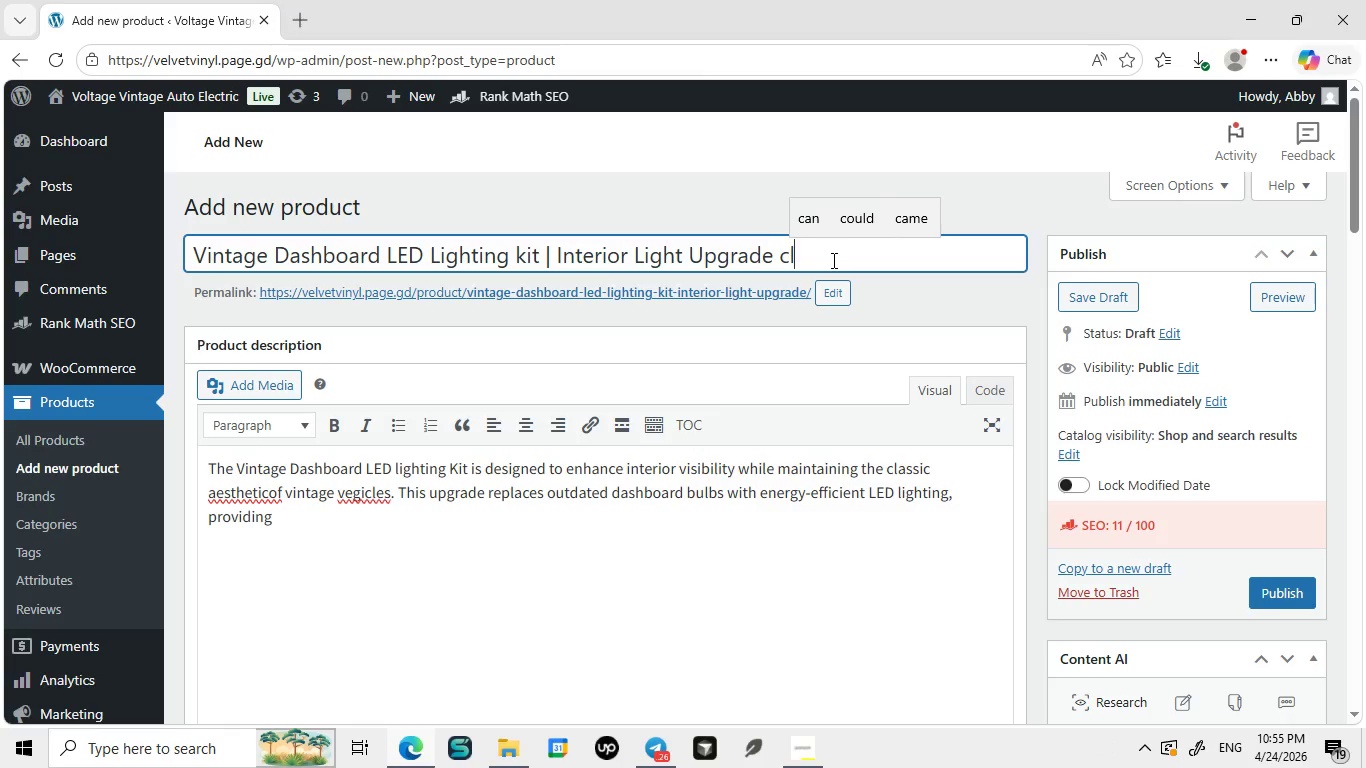 
left_click([832, 260])
 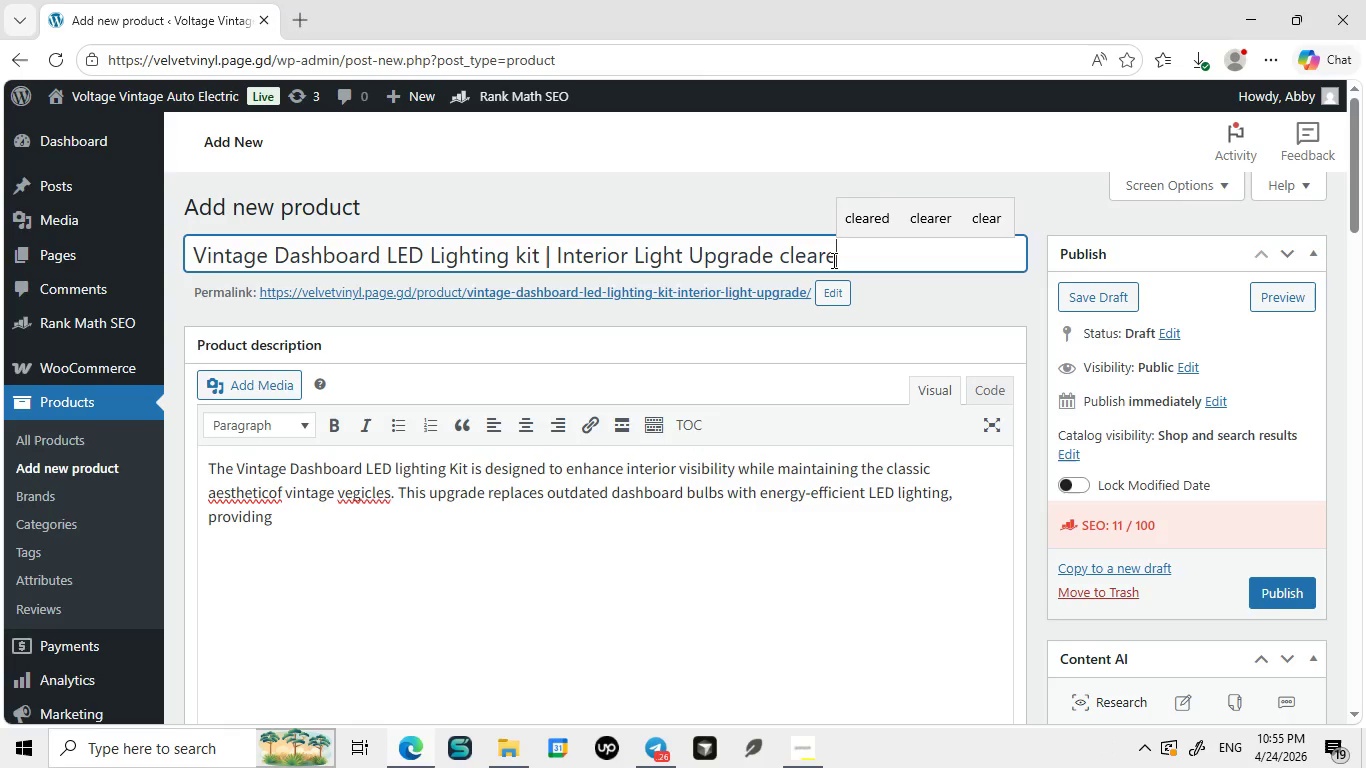 
type( cleare)
key(Backspace)
key(Backspace)
key(Backspace)
key(Backspace)
 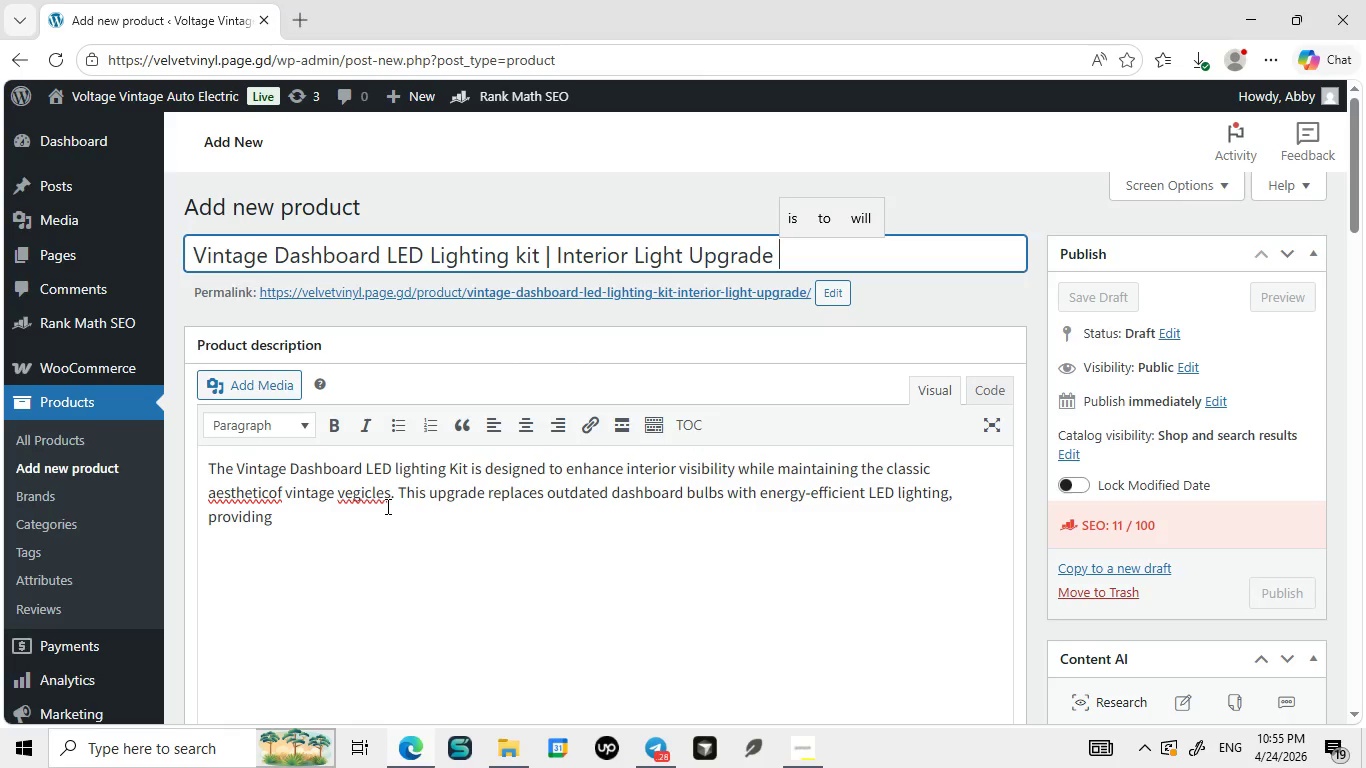 
key(Backspace)
 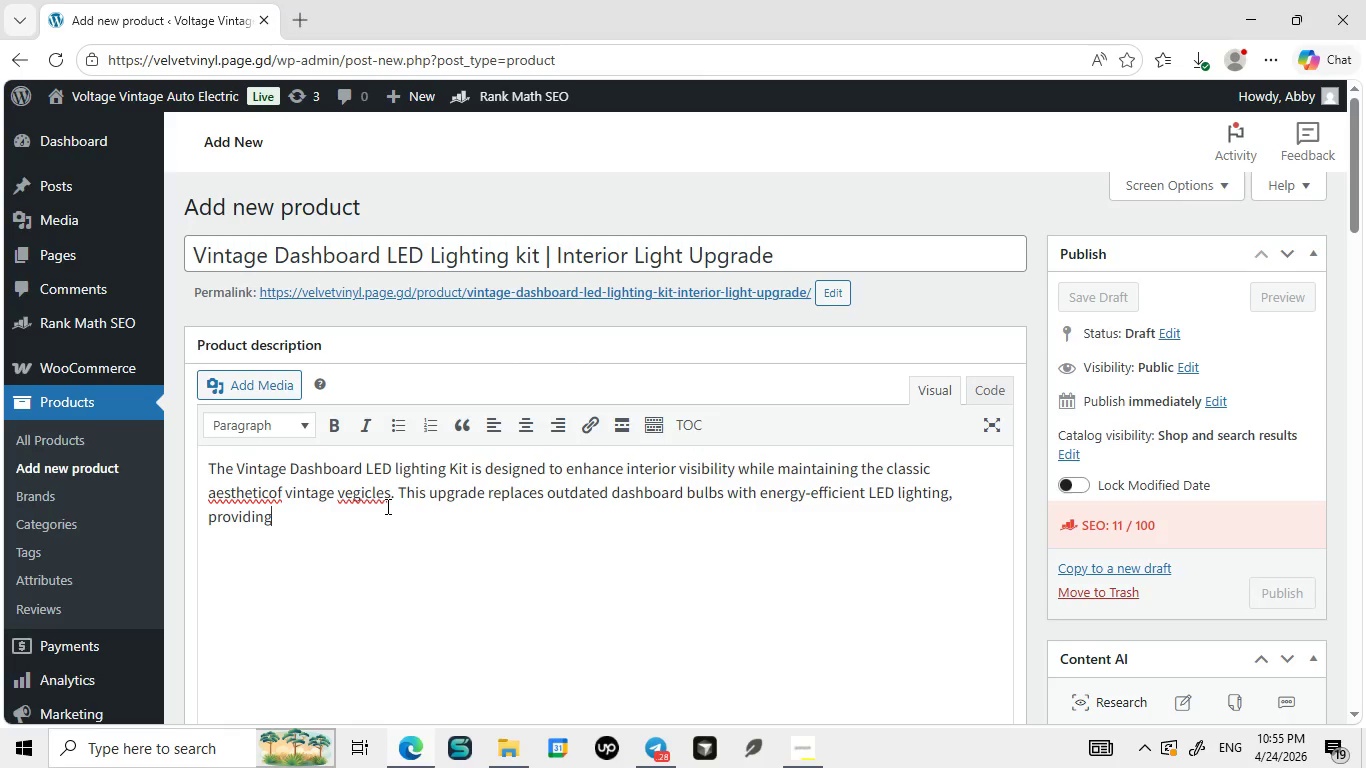 
key(Backspace)
 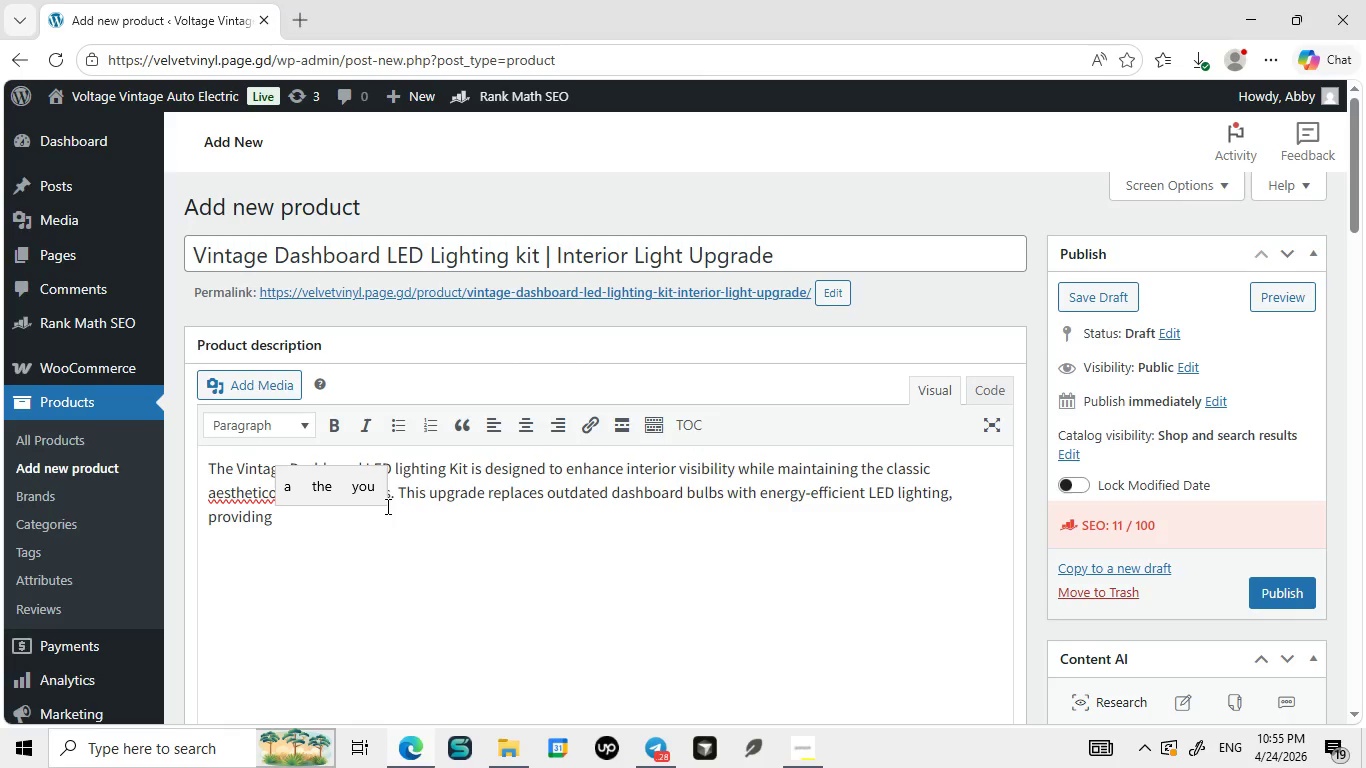 
left_click([386, 506])
 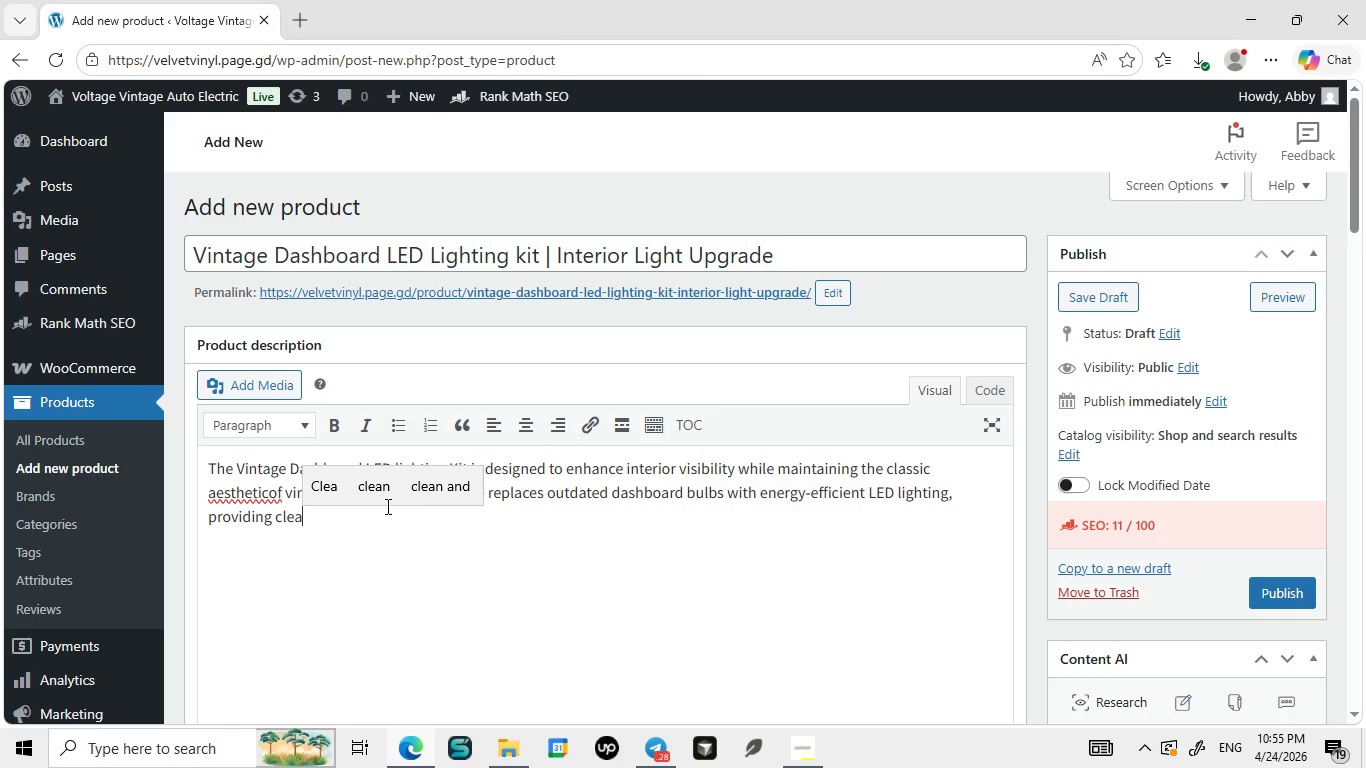 
type( clearer illuminTION)
key(Backspace)
key(Backspace)
key(Backspace)
key(Backspace)
type(ation and longer lifespan.)
 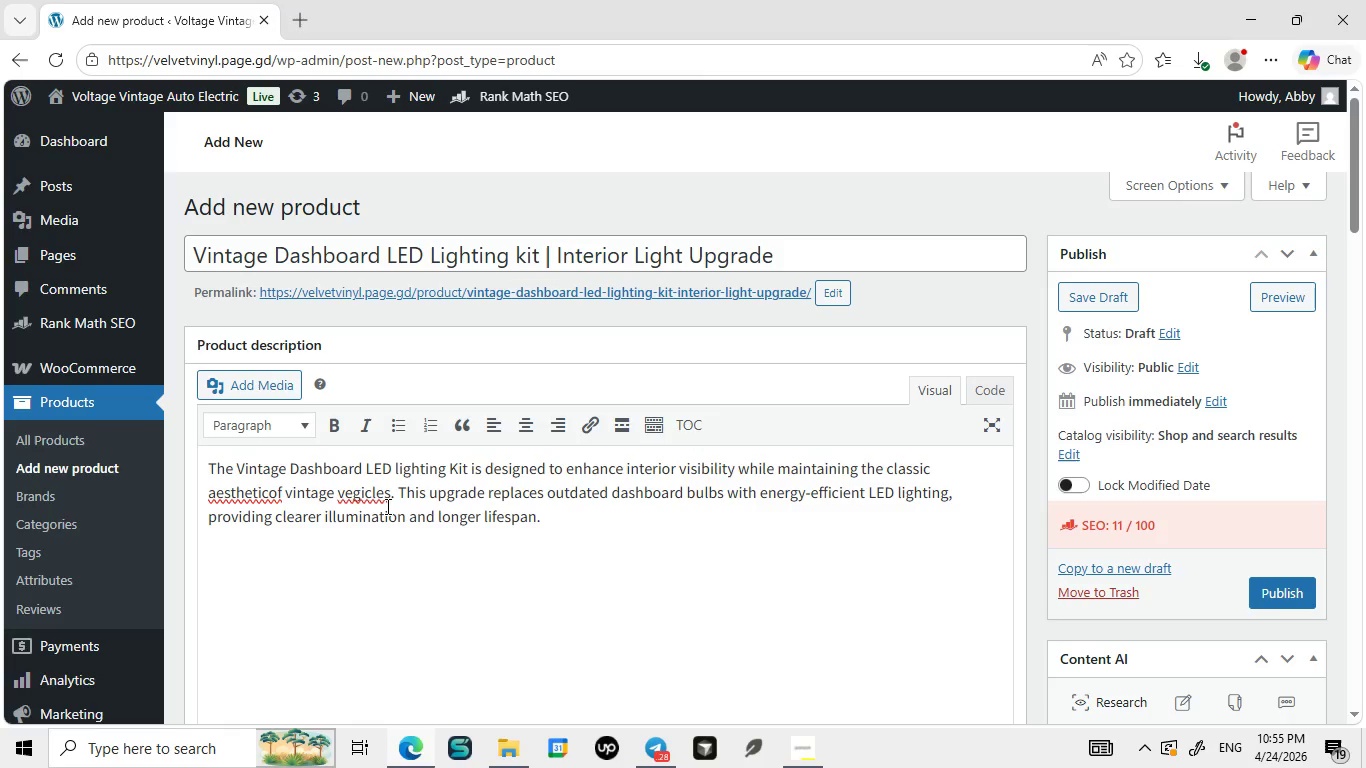 
key(Enter)
 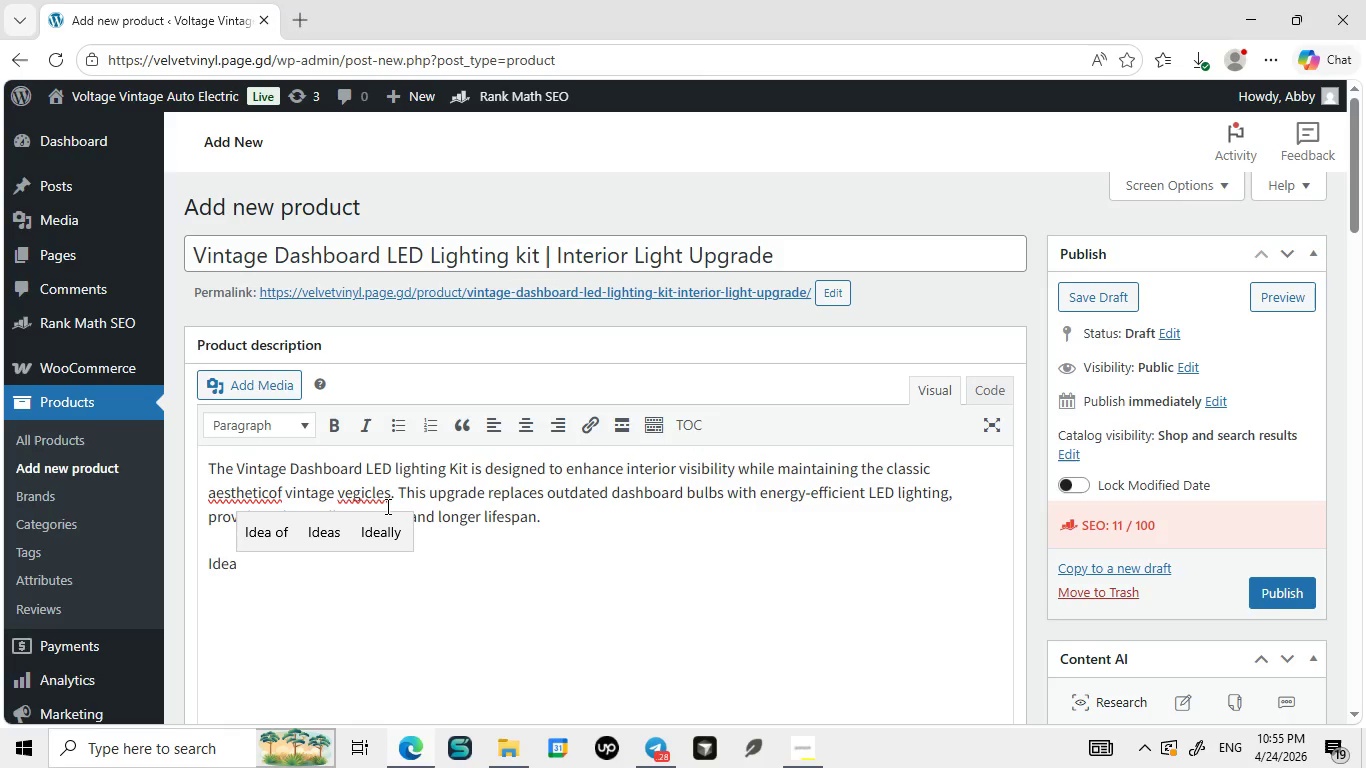 
type(Ideal)
 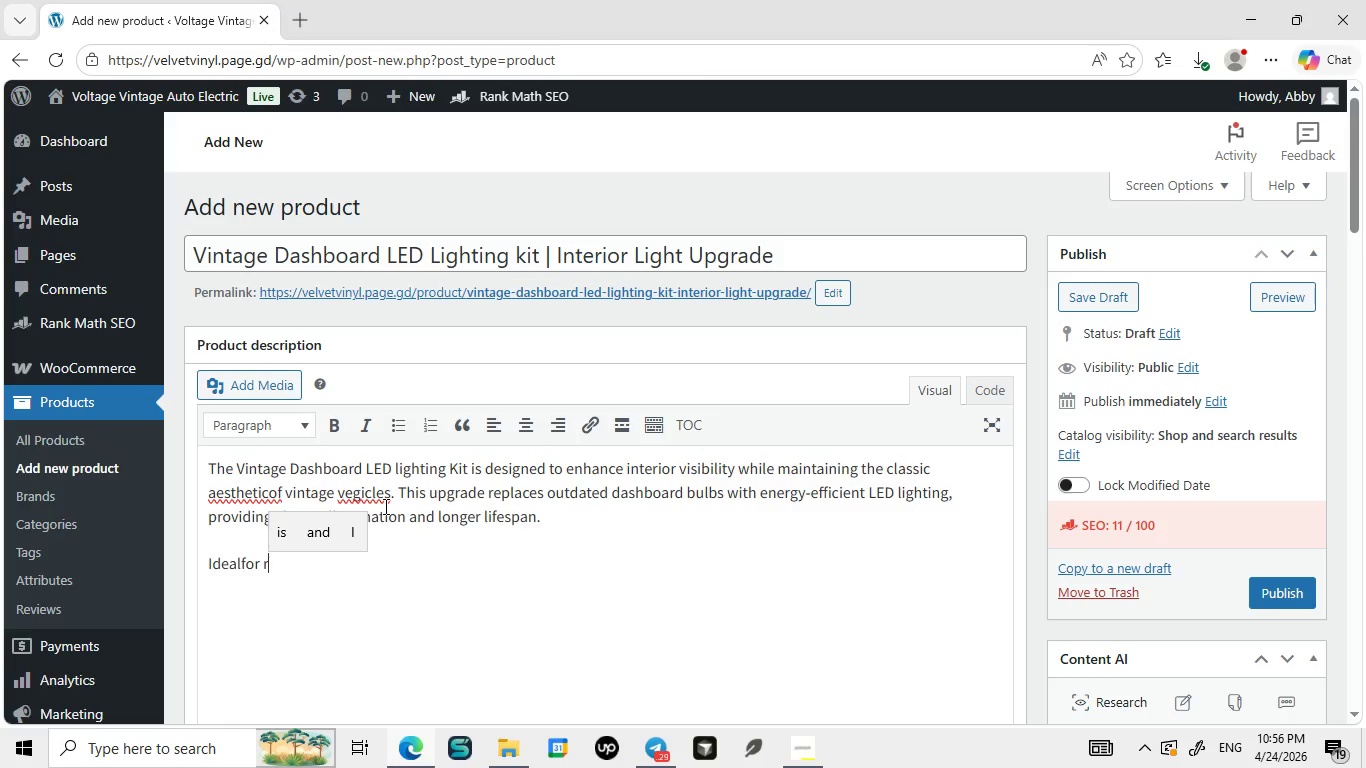 
type(for restoration ans)
key(Backspace)
type(d modernization projects, the kit ensures consistent)
 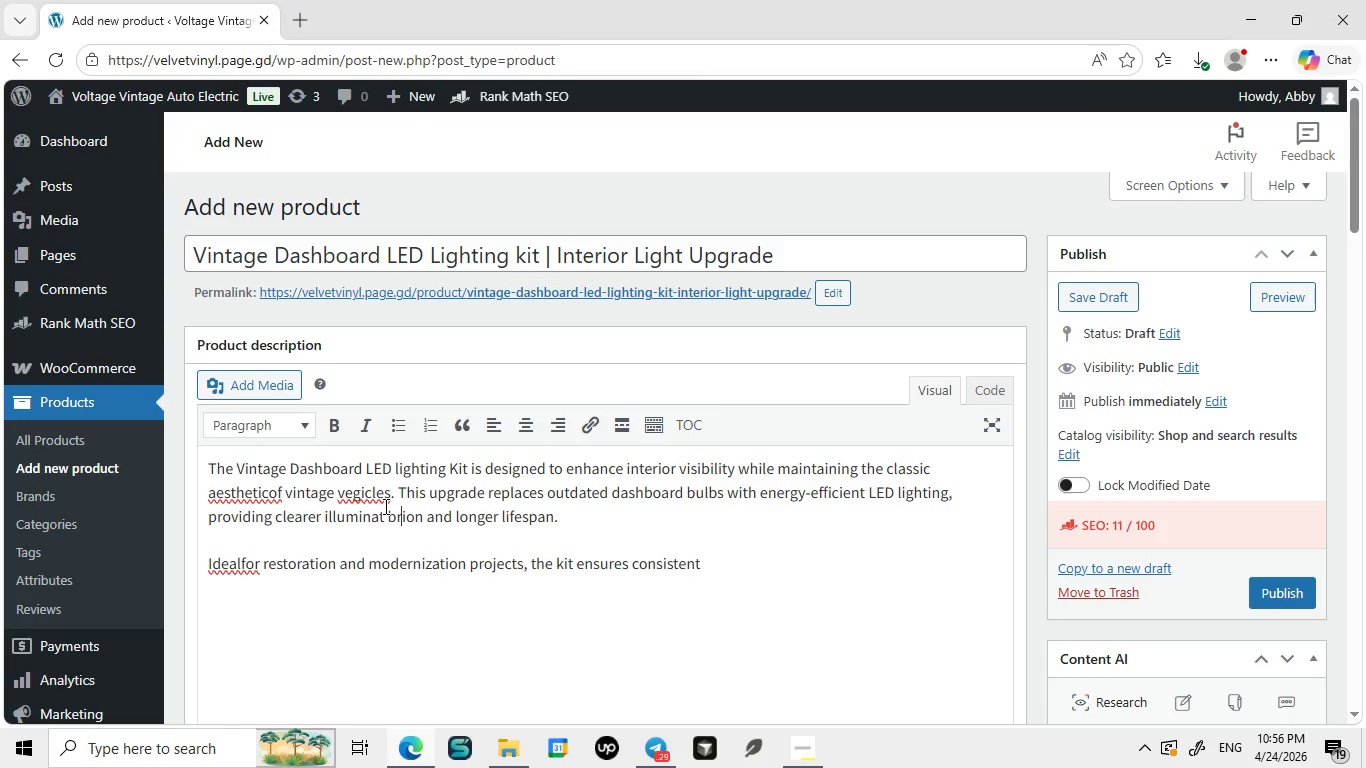 
left_click([384, 506])
 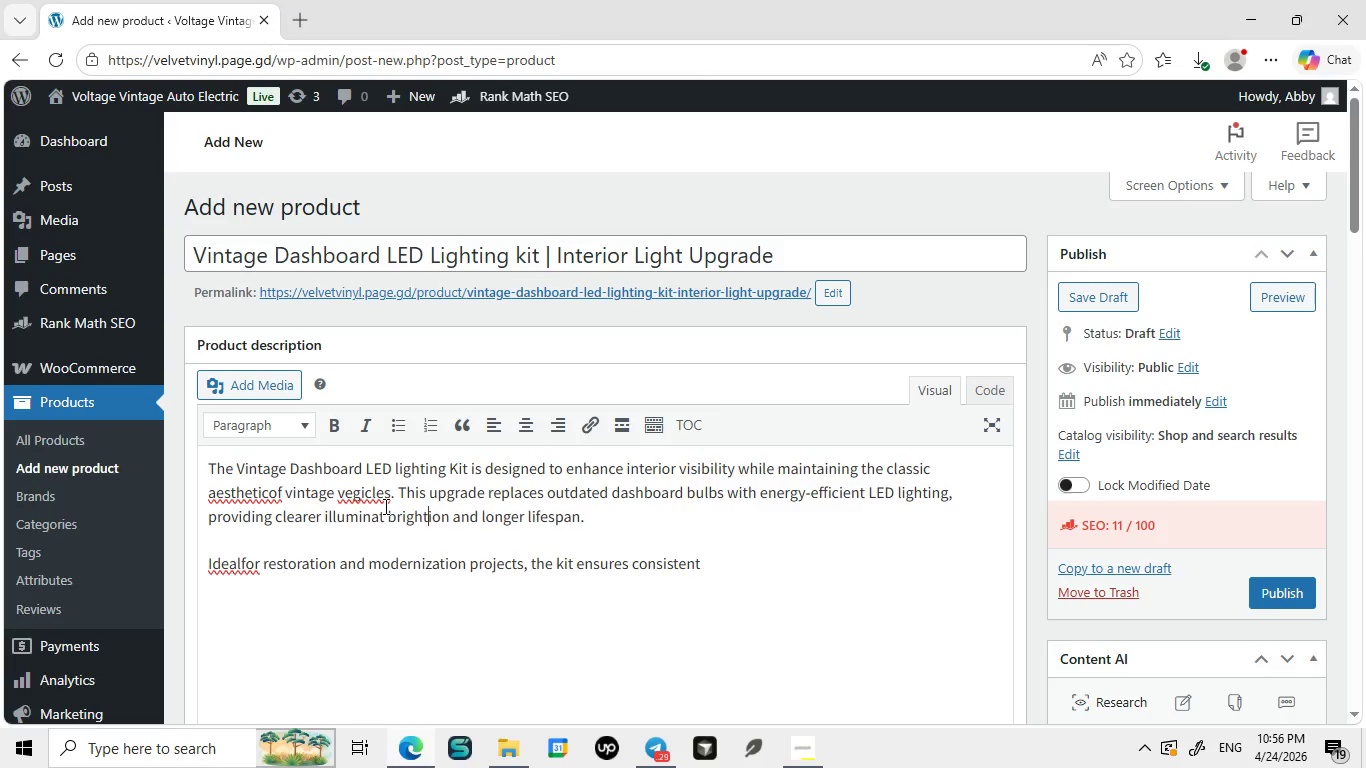 
type( brightness wir)
 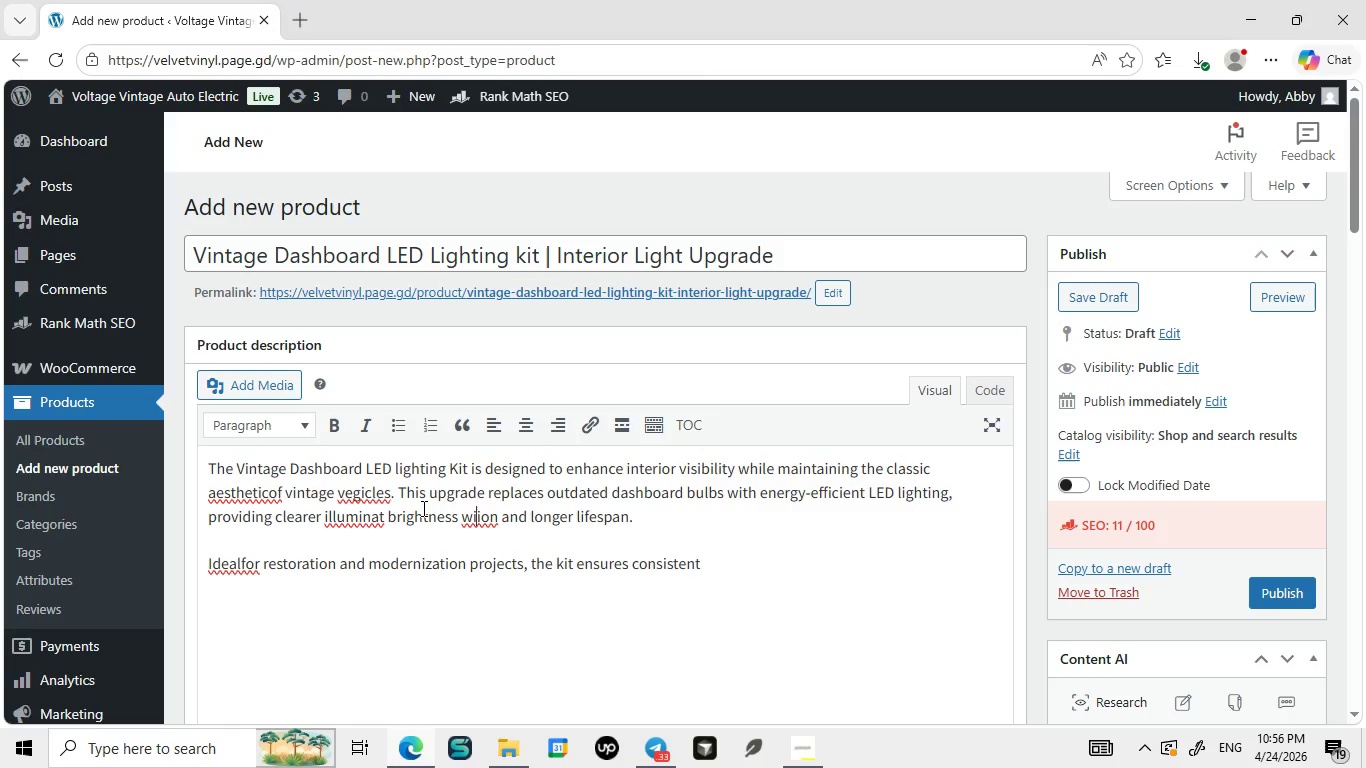 
key(Backspace)
 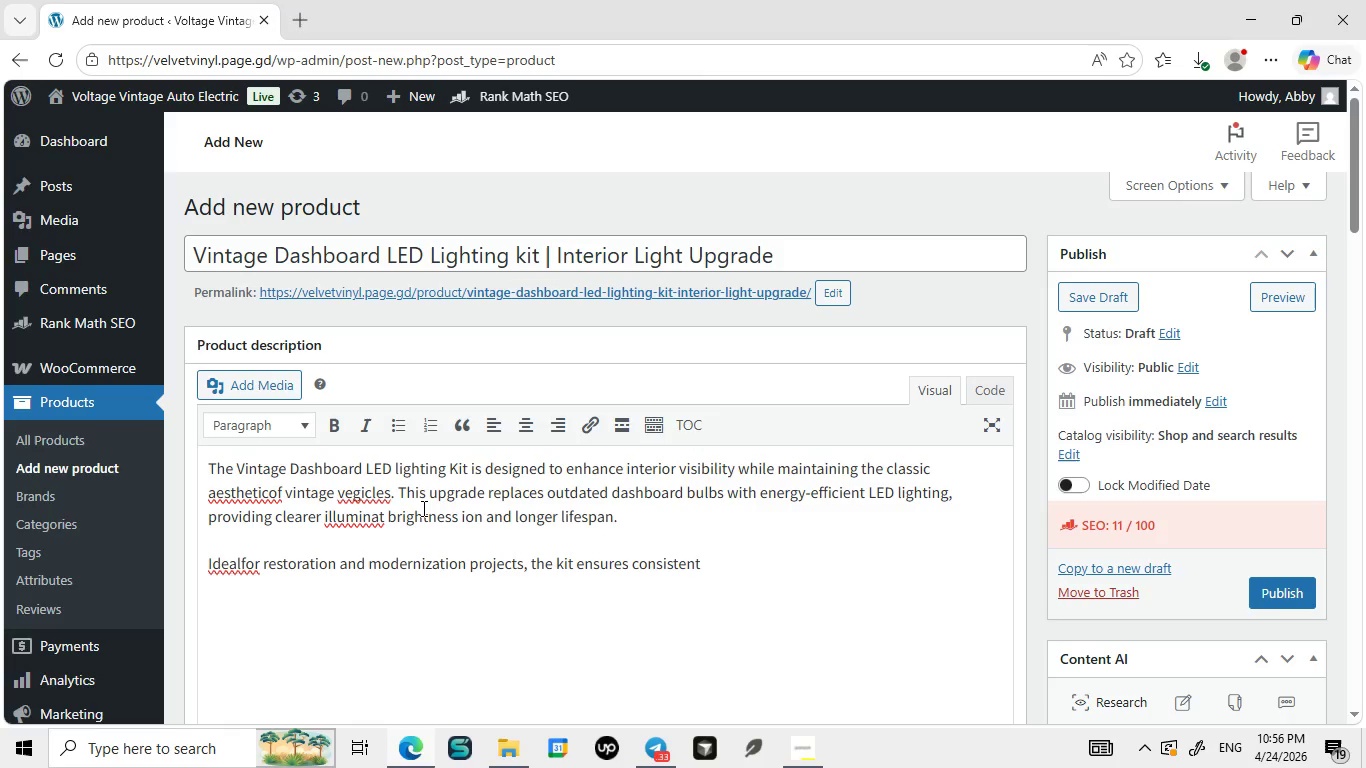 
key(Backspace)
 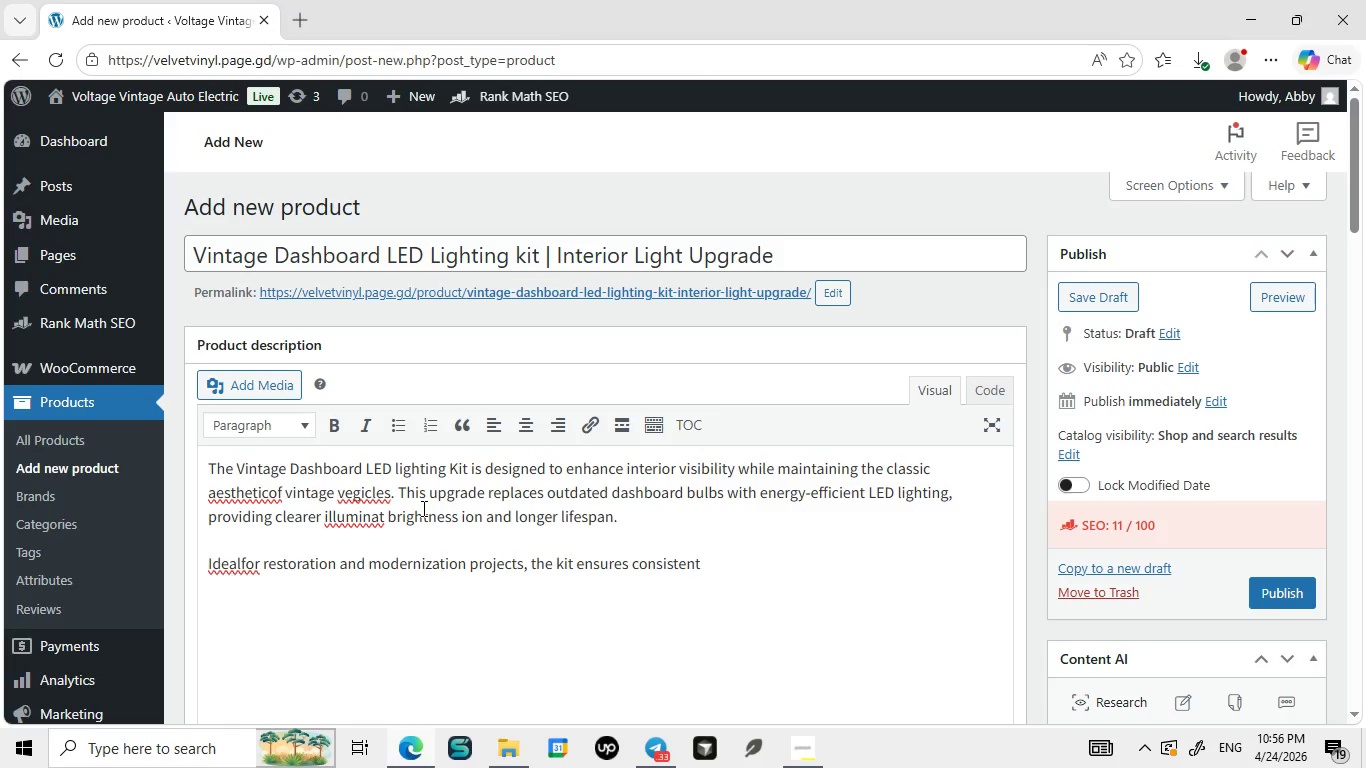 
key(Backspace)
 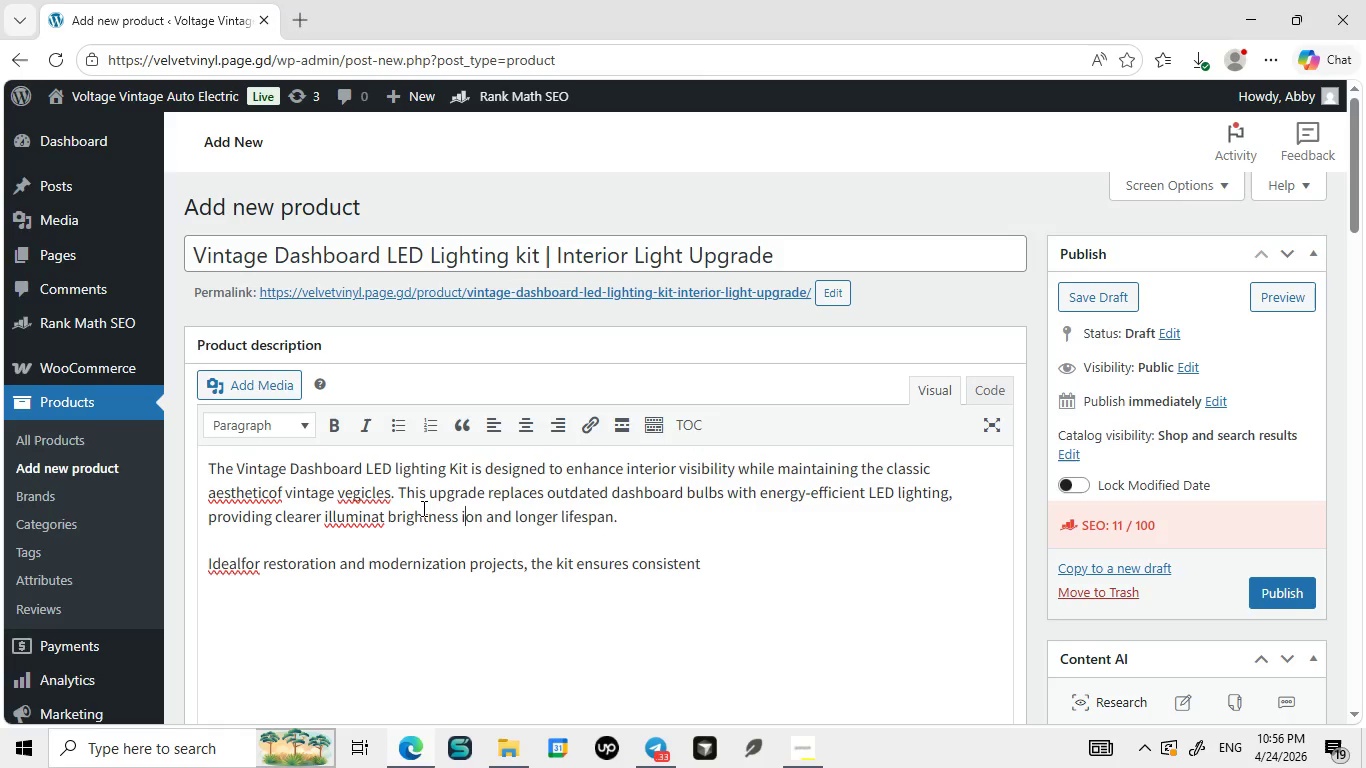 
key(ArrowRight)
 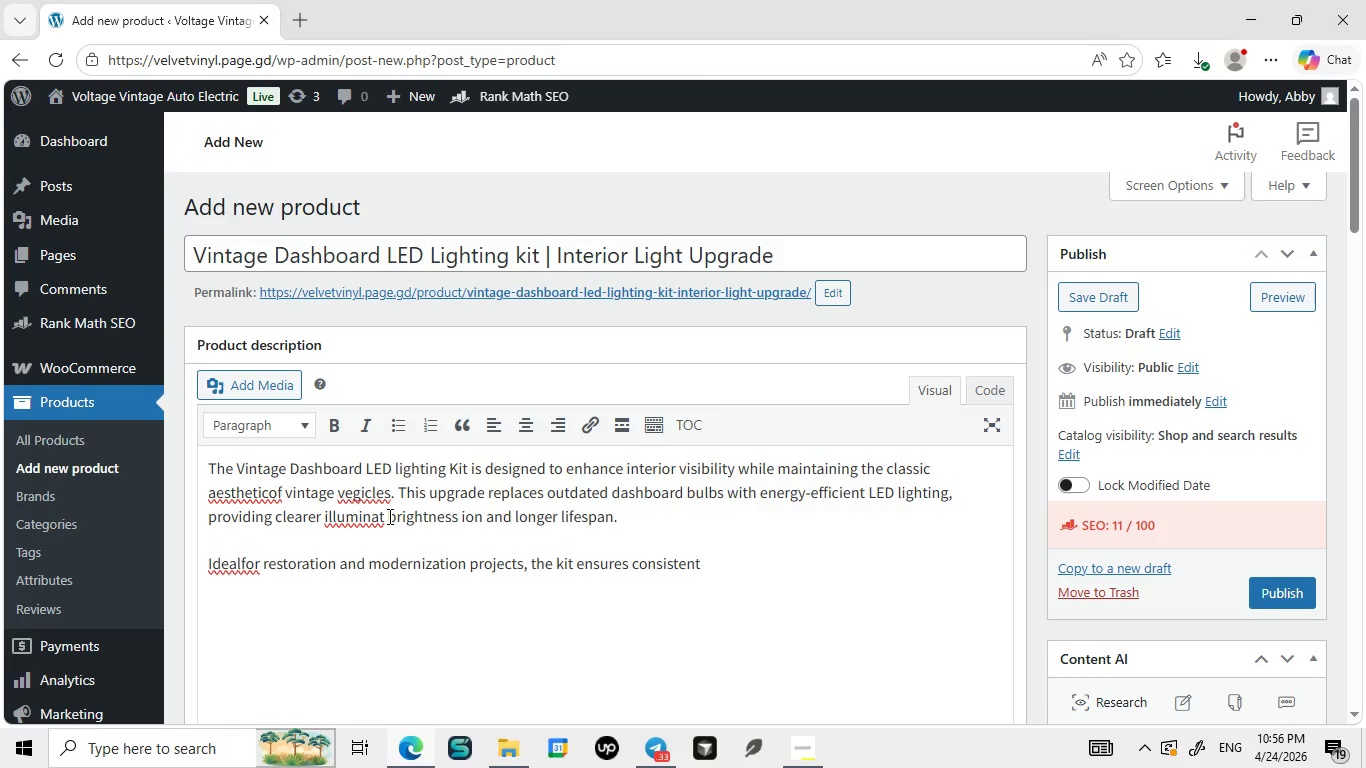 
left_click([388, 516])
 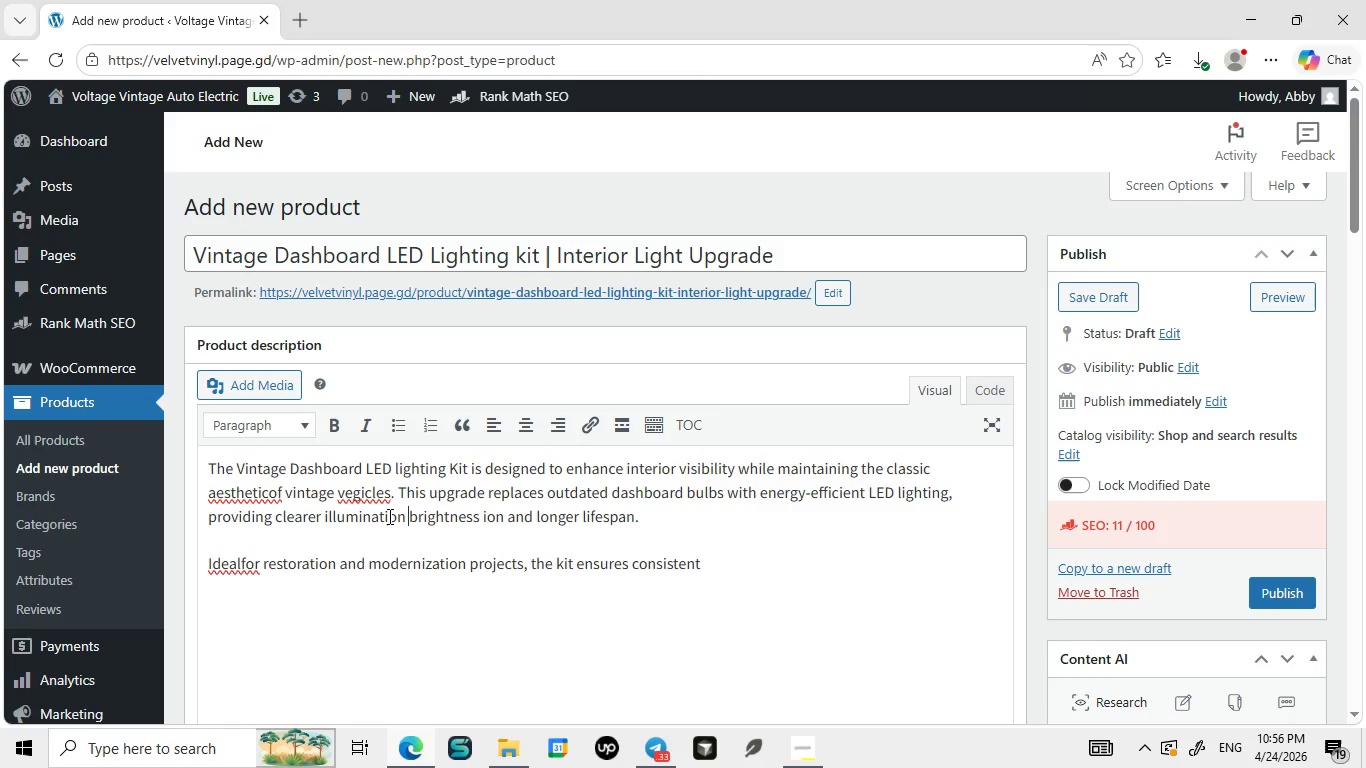 
key(Backspace)
 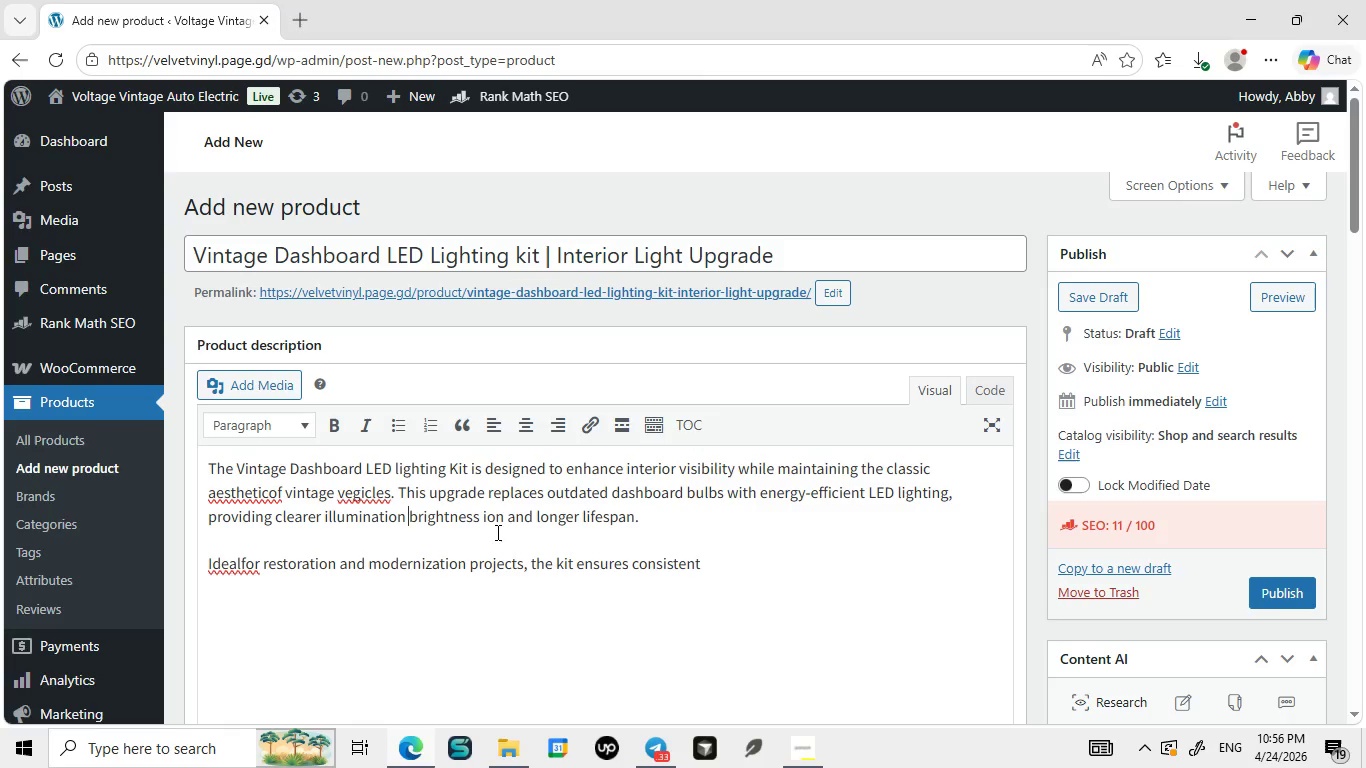 
key(I)
 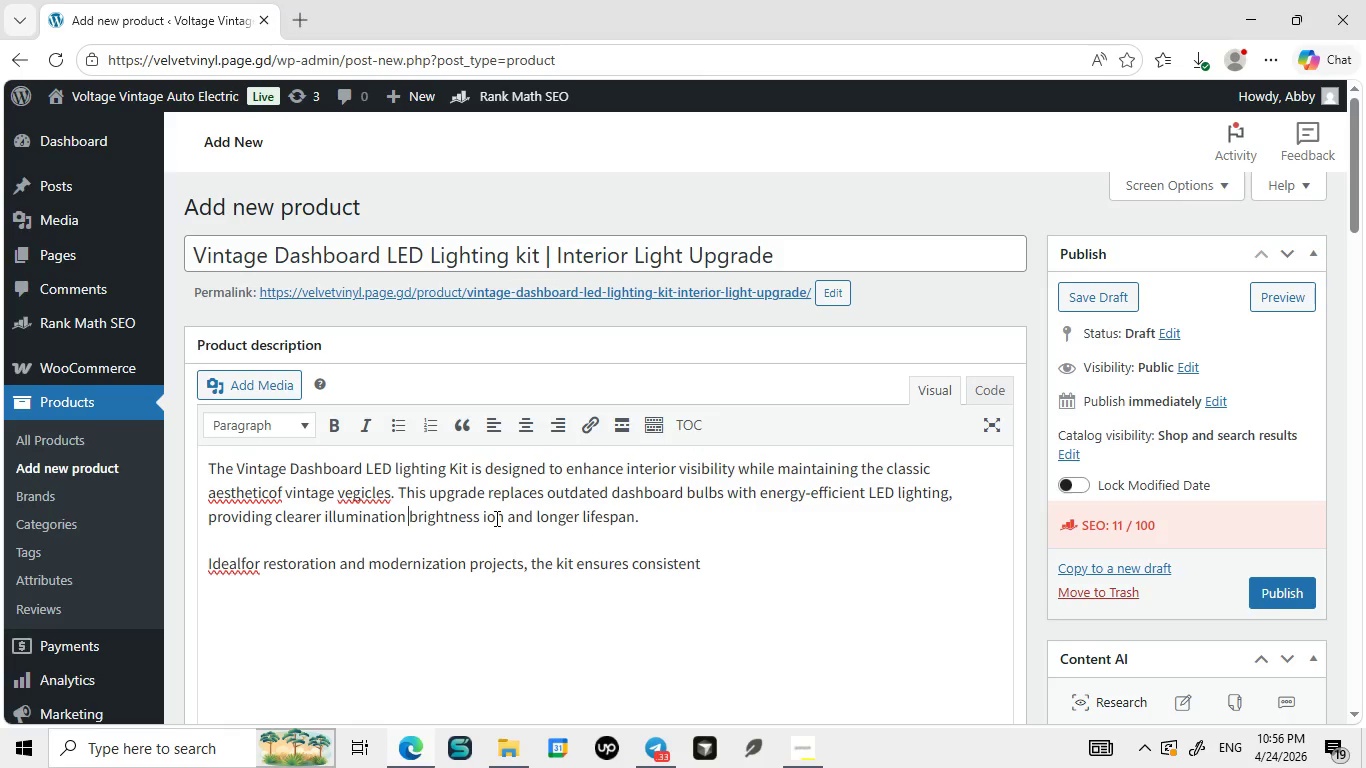 
type(on )
 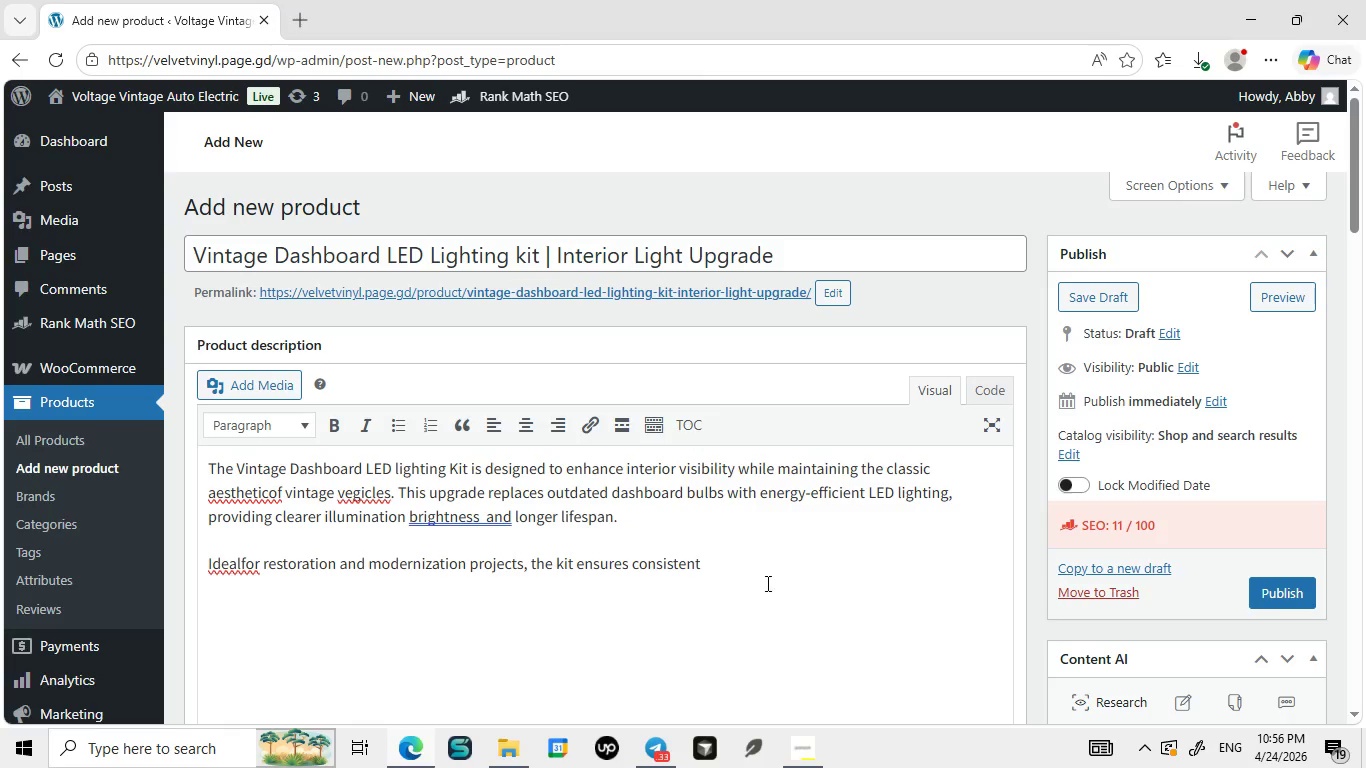 
left_click([495, 518])
 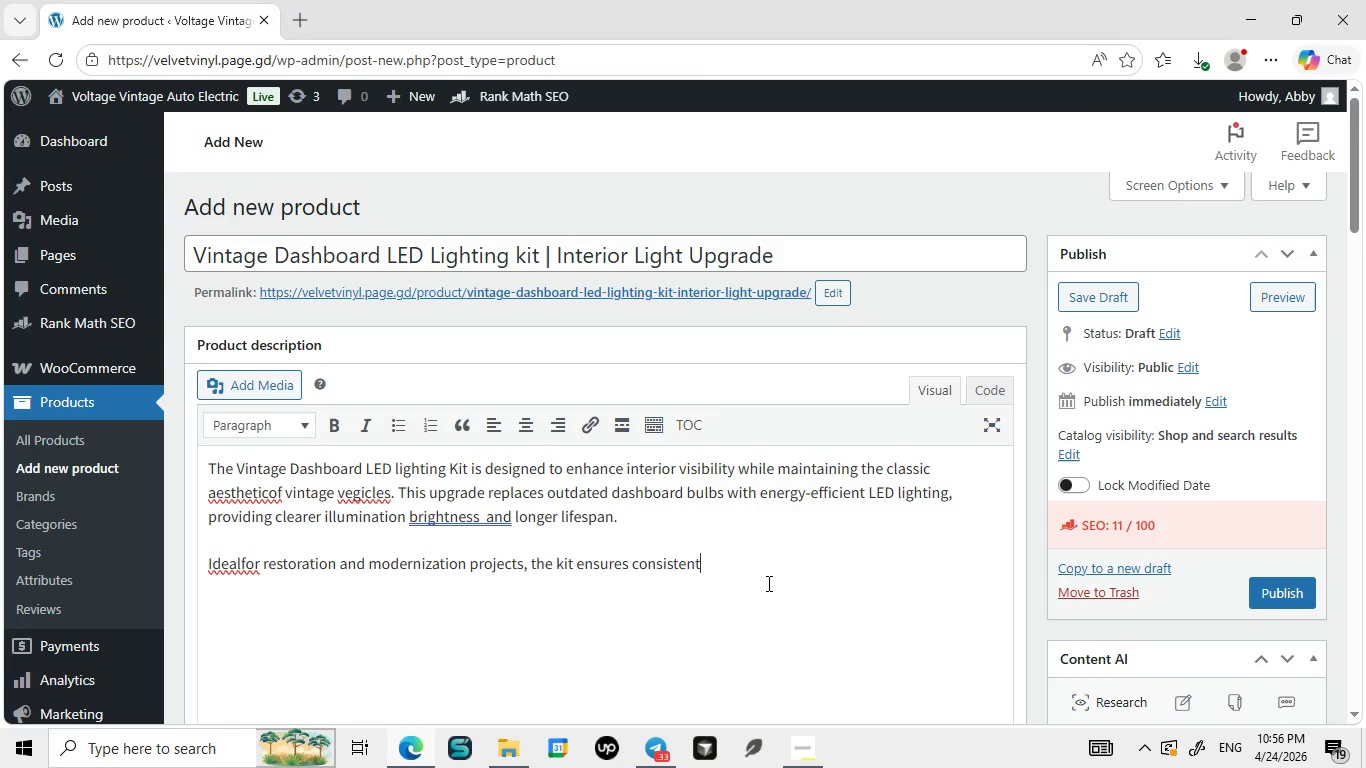 
double_click([495, 518])
 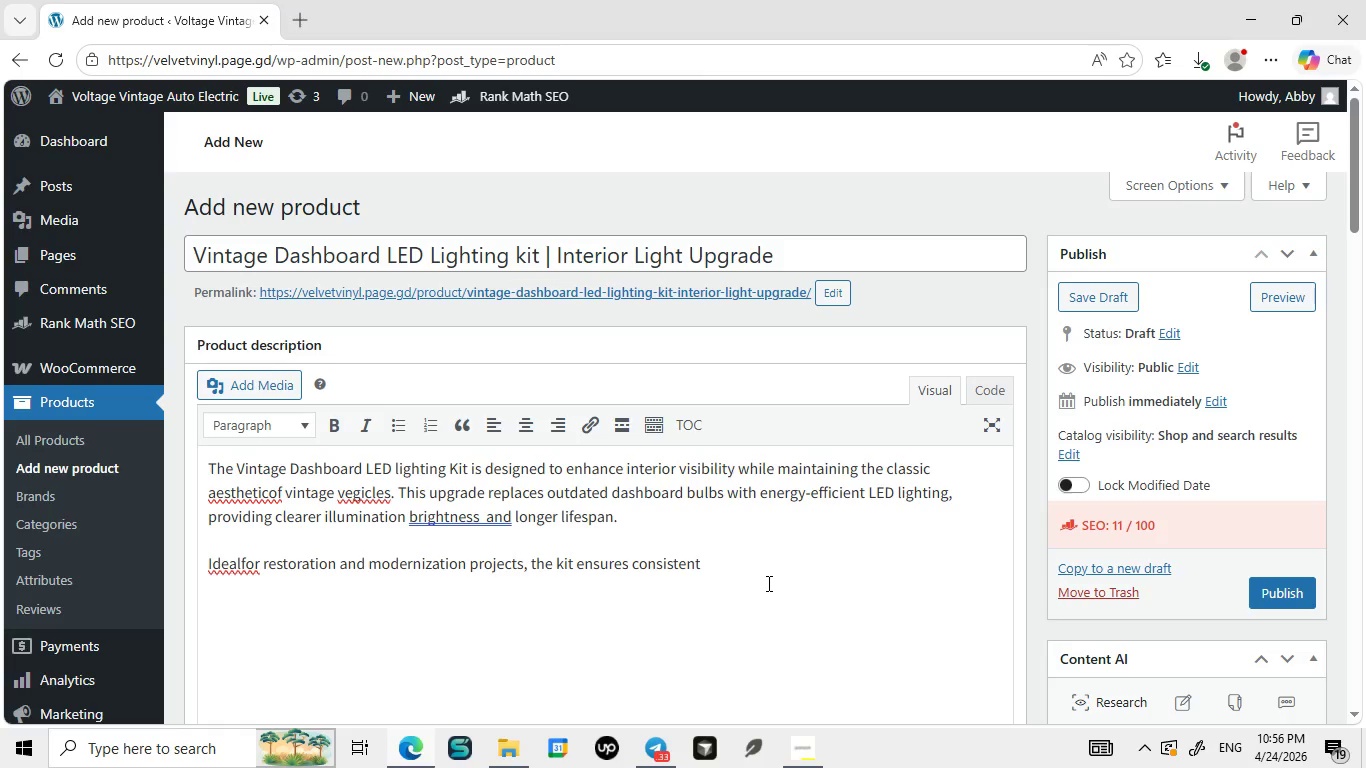 
key(Backspace)
 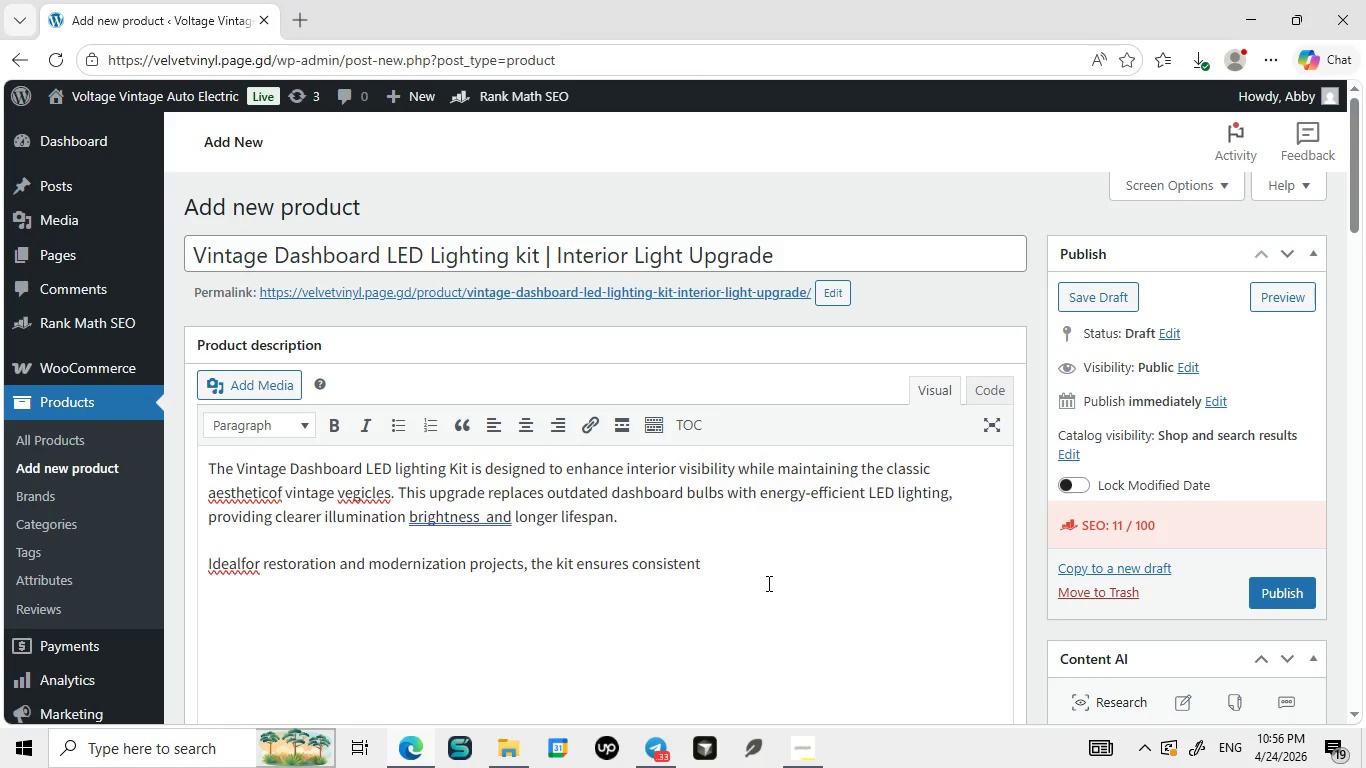 
left_click([767, 583])
 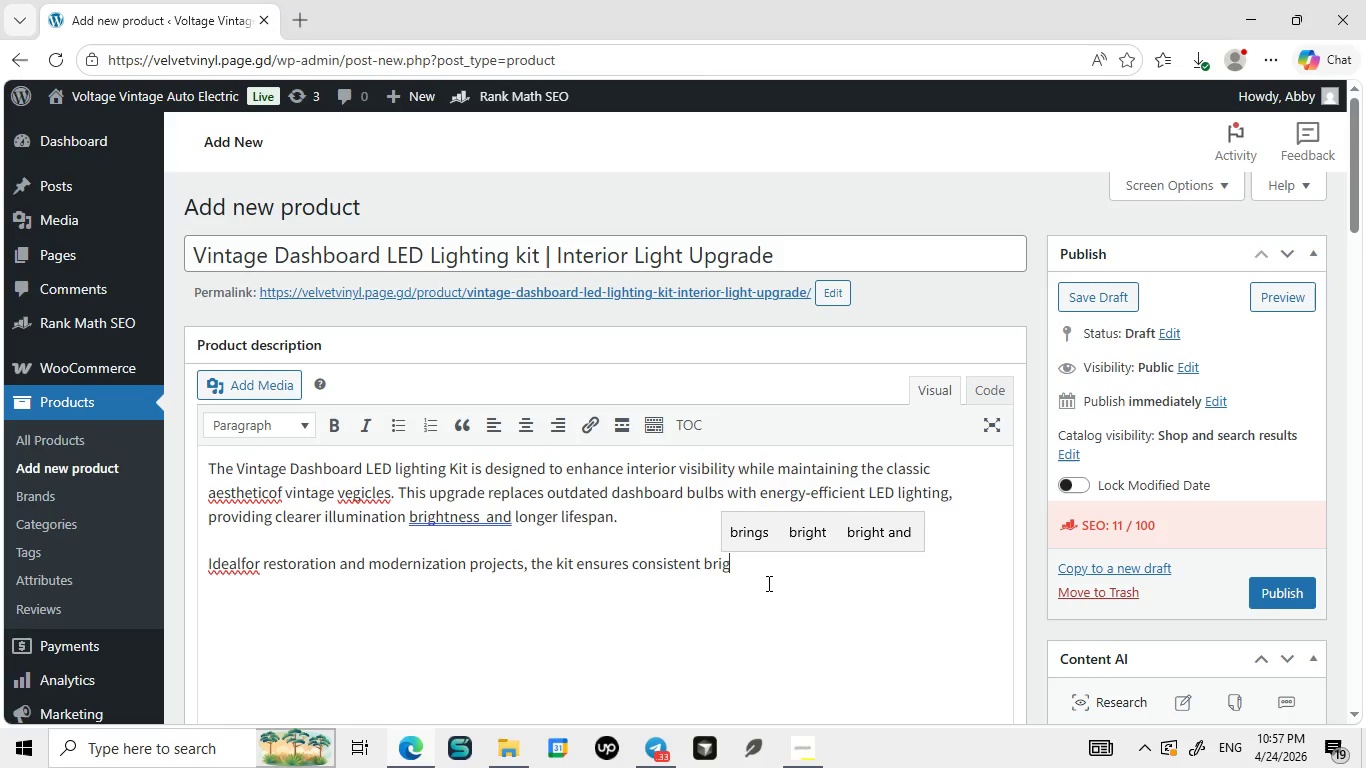 
type( brightnesds)
key(Backspace)
key(Backspace)
type(s without excessive)
 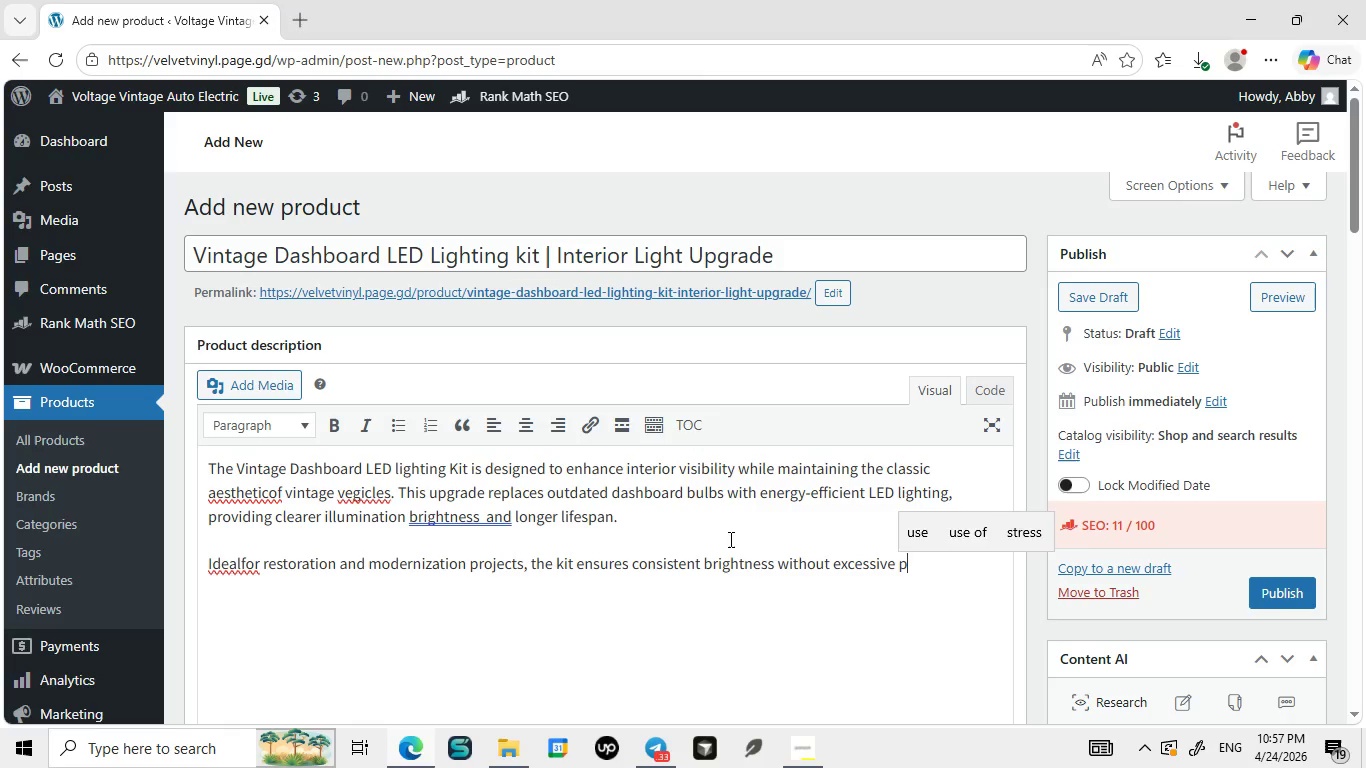 
type( power consumption. It imor)
key(Backspace)
key(Backspace)
type(prov)
 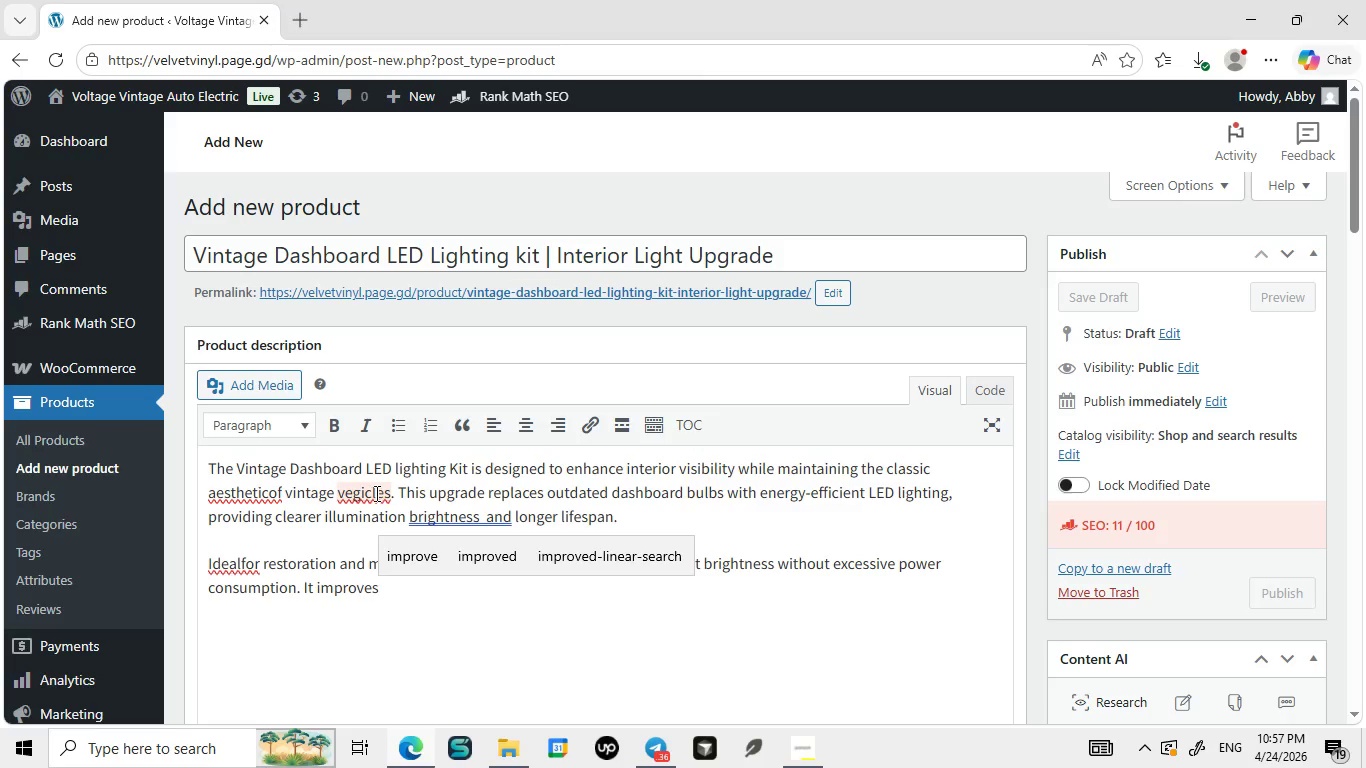 
type(es)
 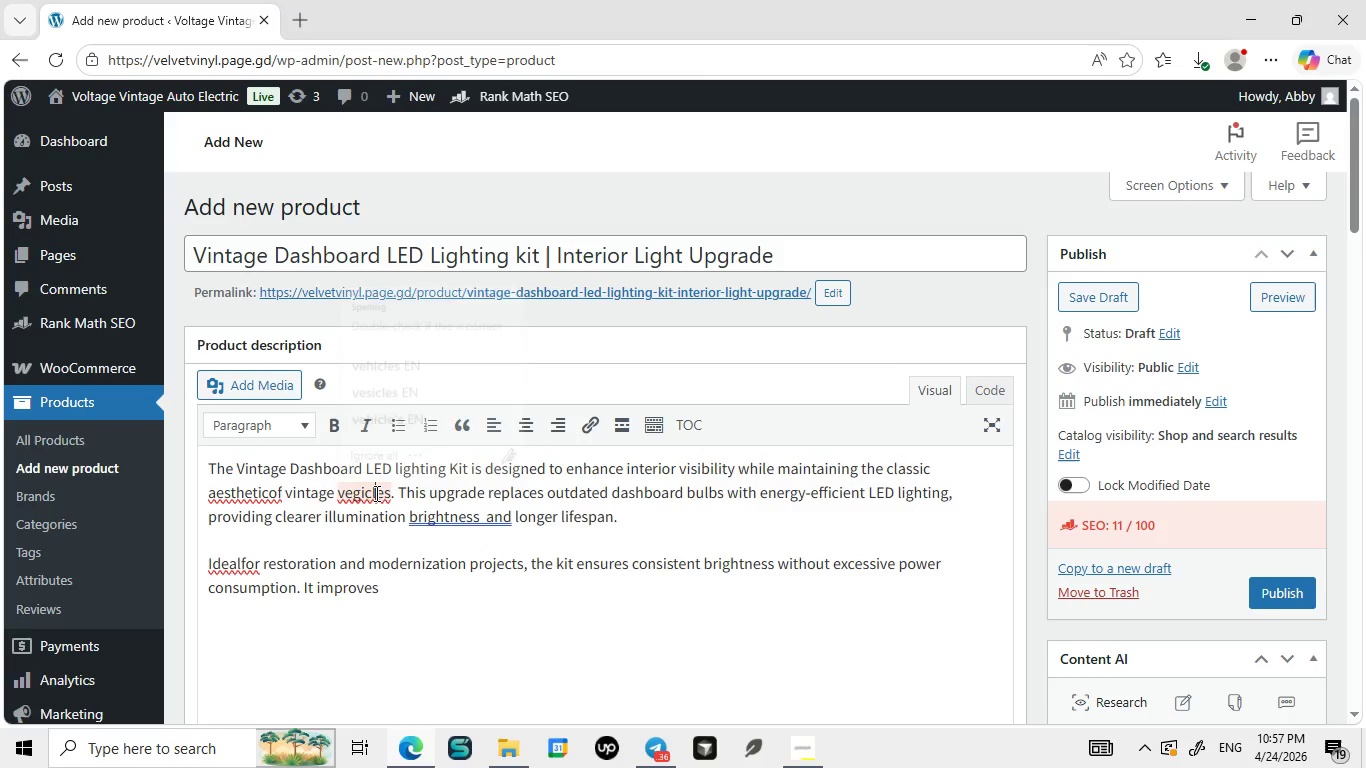 
mouse_move([395, 471])
 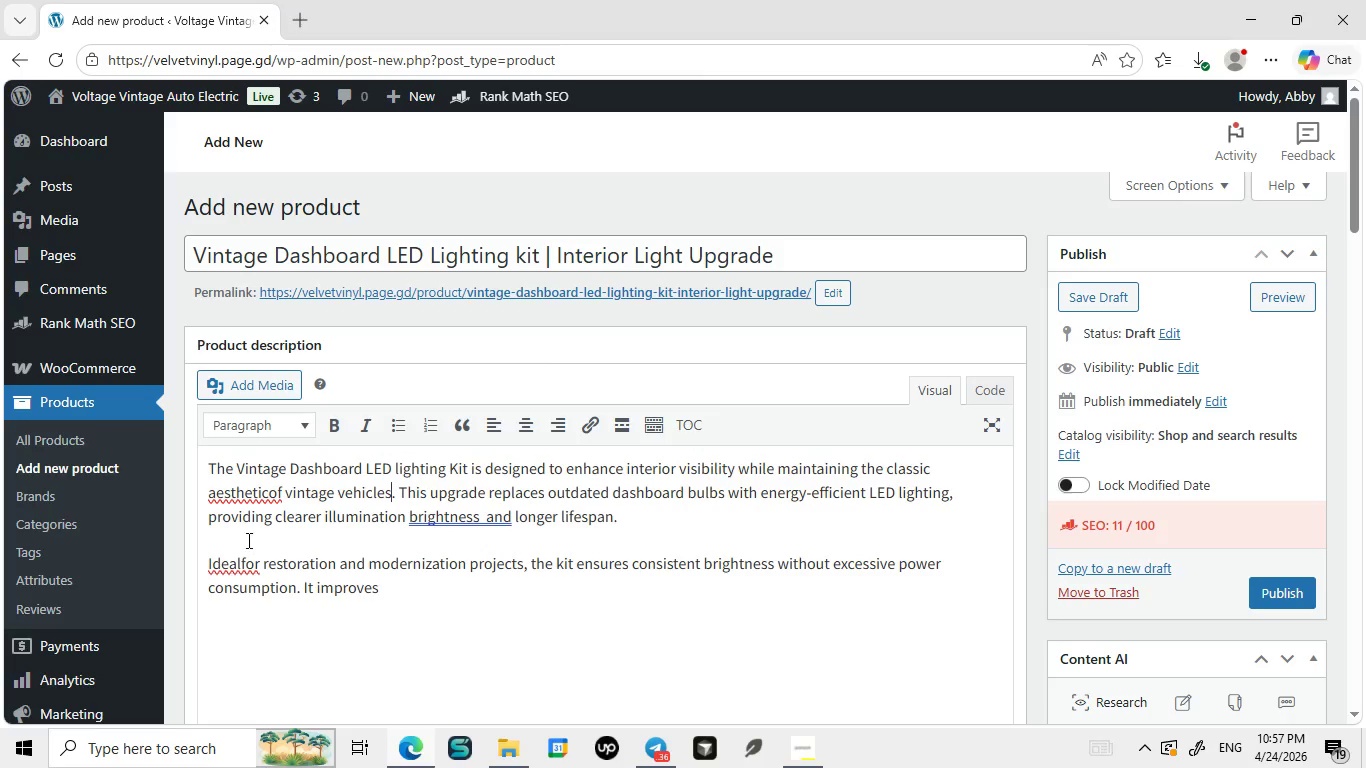 
left_click([375, 493])
 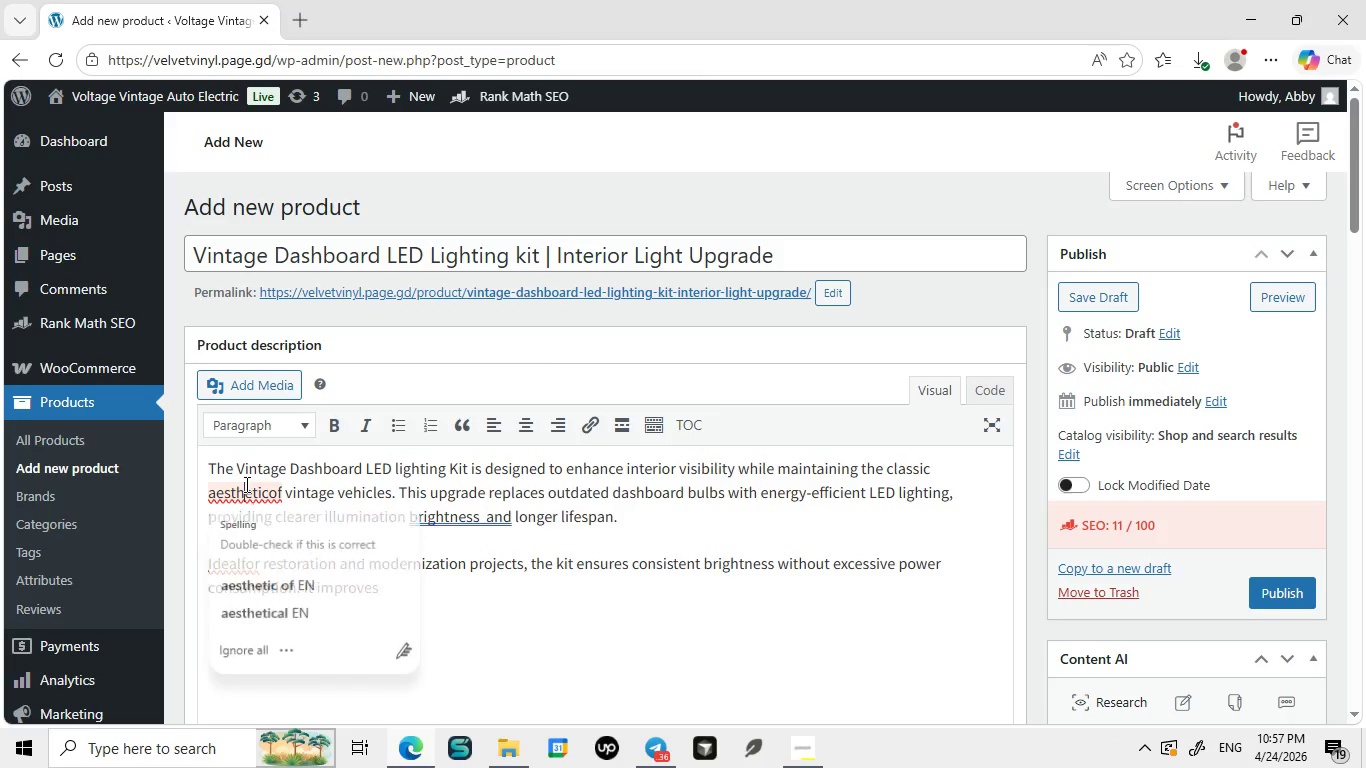 
left_click([404, 356])
 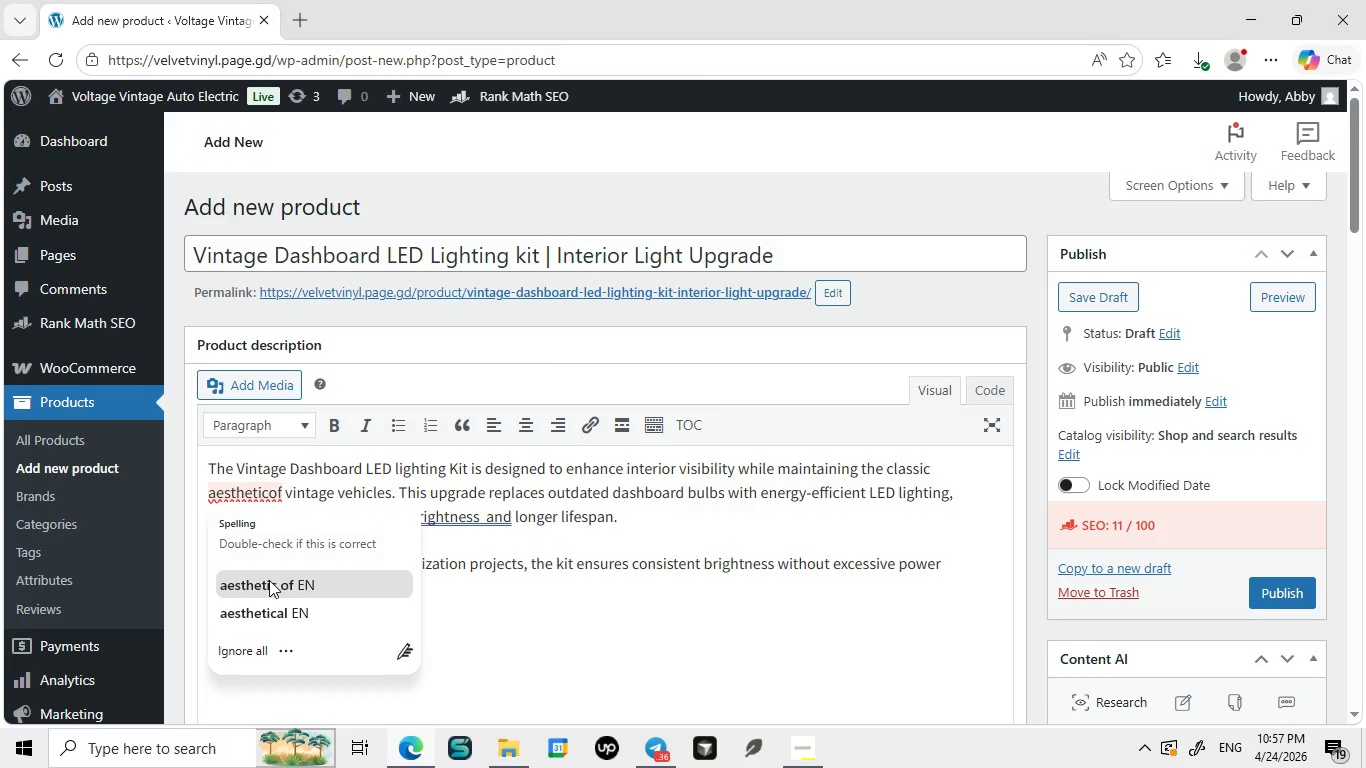 
left_click([245, 484])
 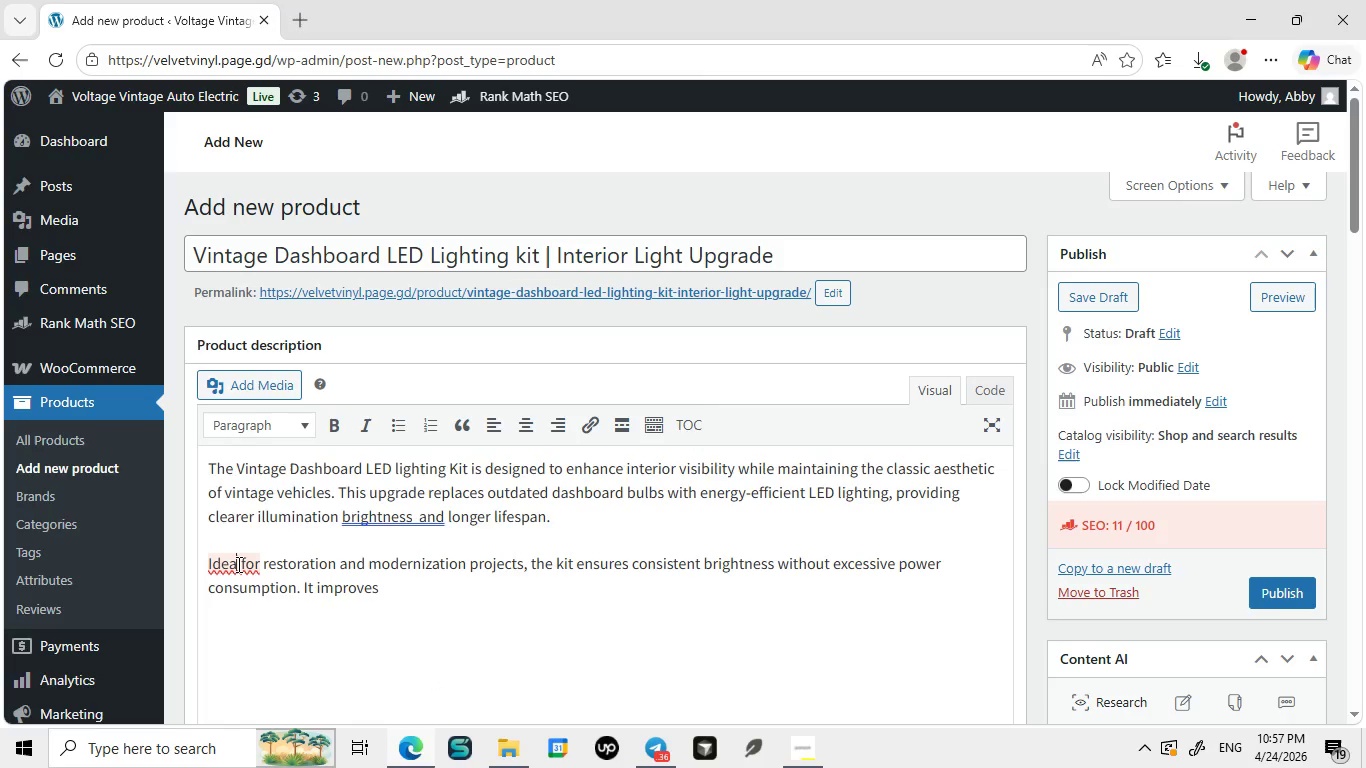 
left_click([317, 586])
 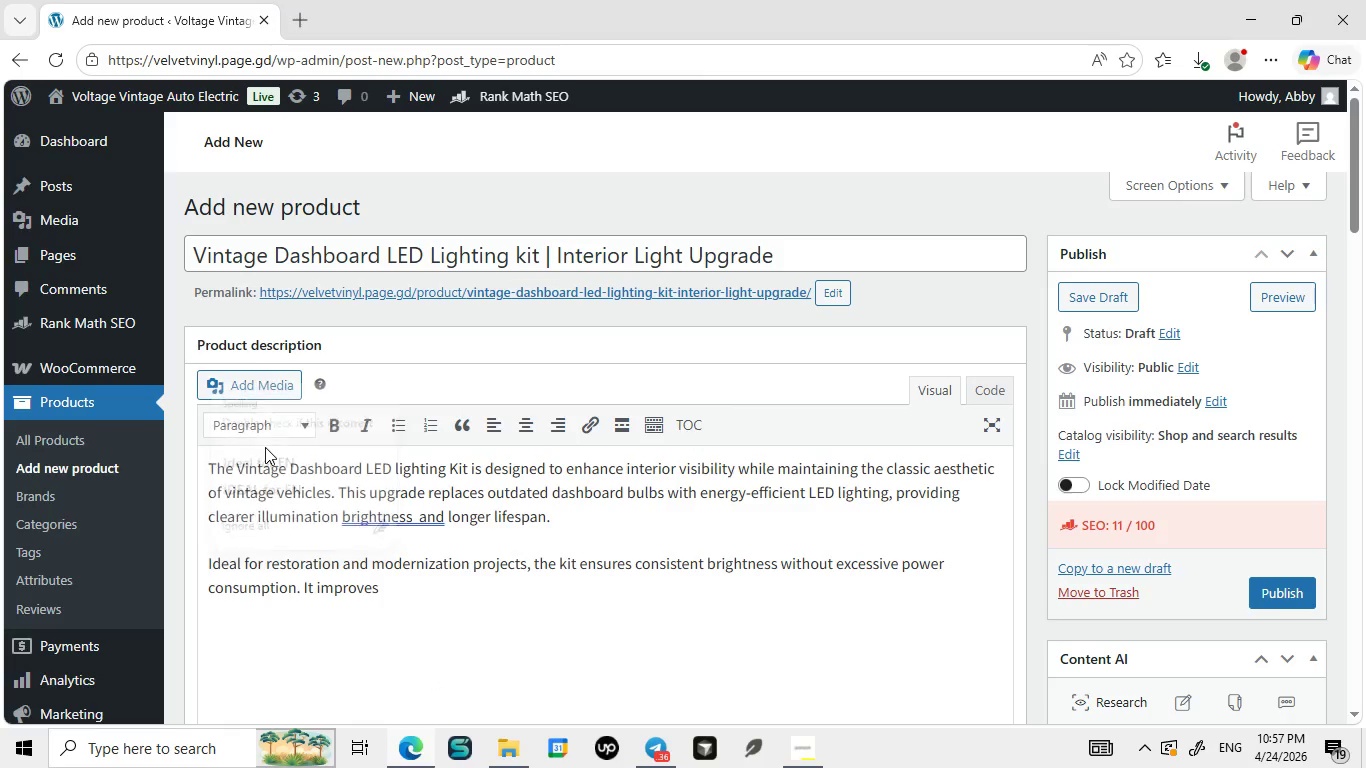 
left_click([237, 564])
 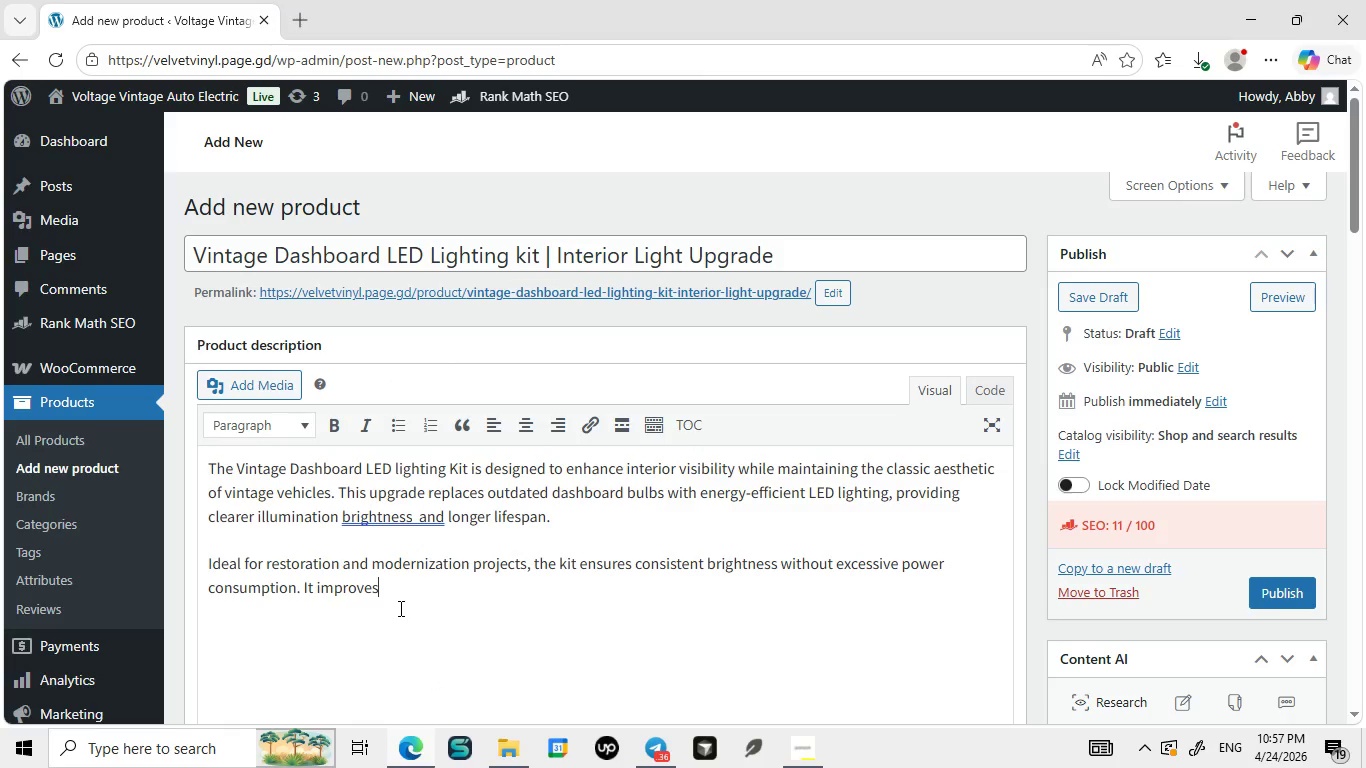 
left_click([265, 447])
 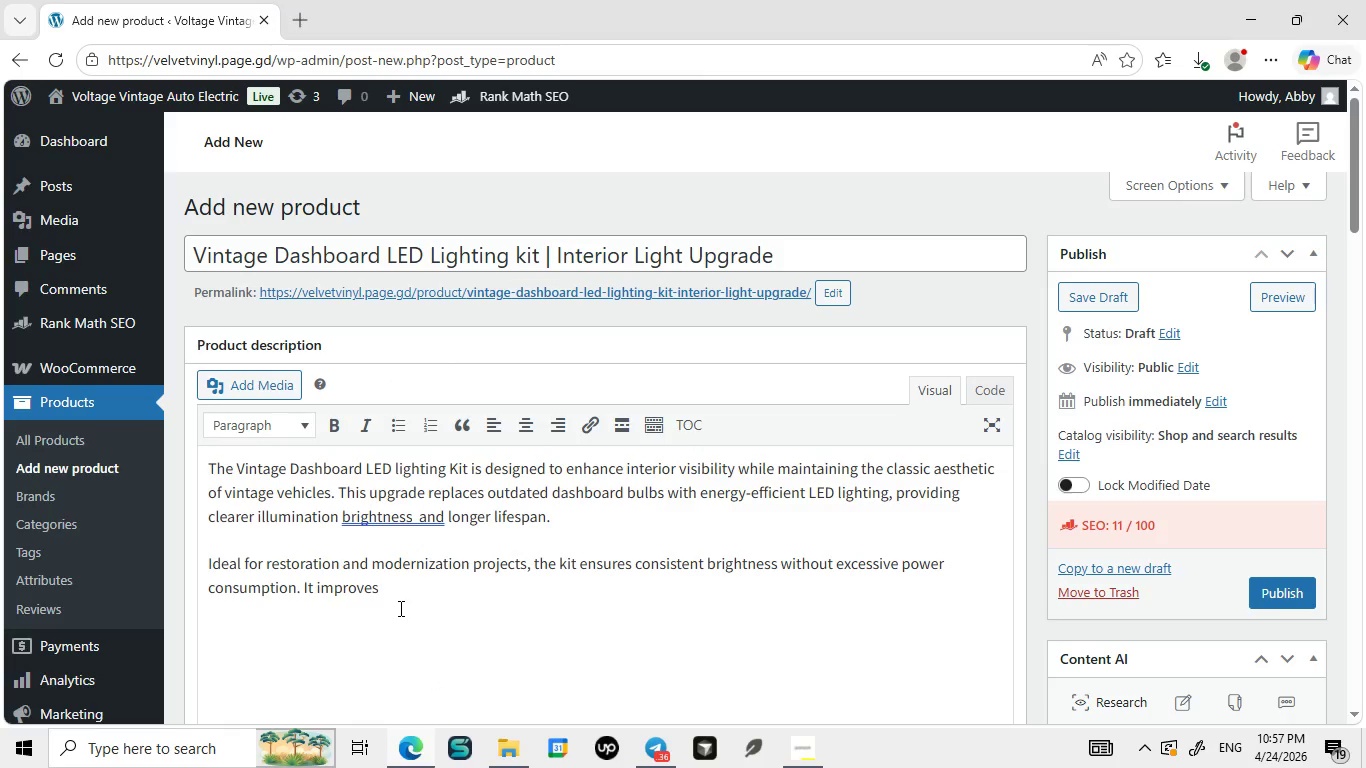 
left_click([399, 608])
 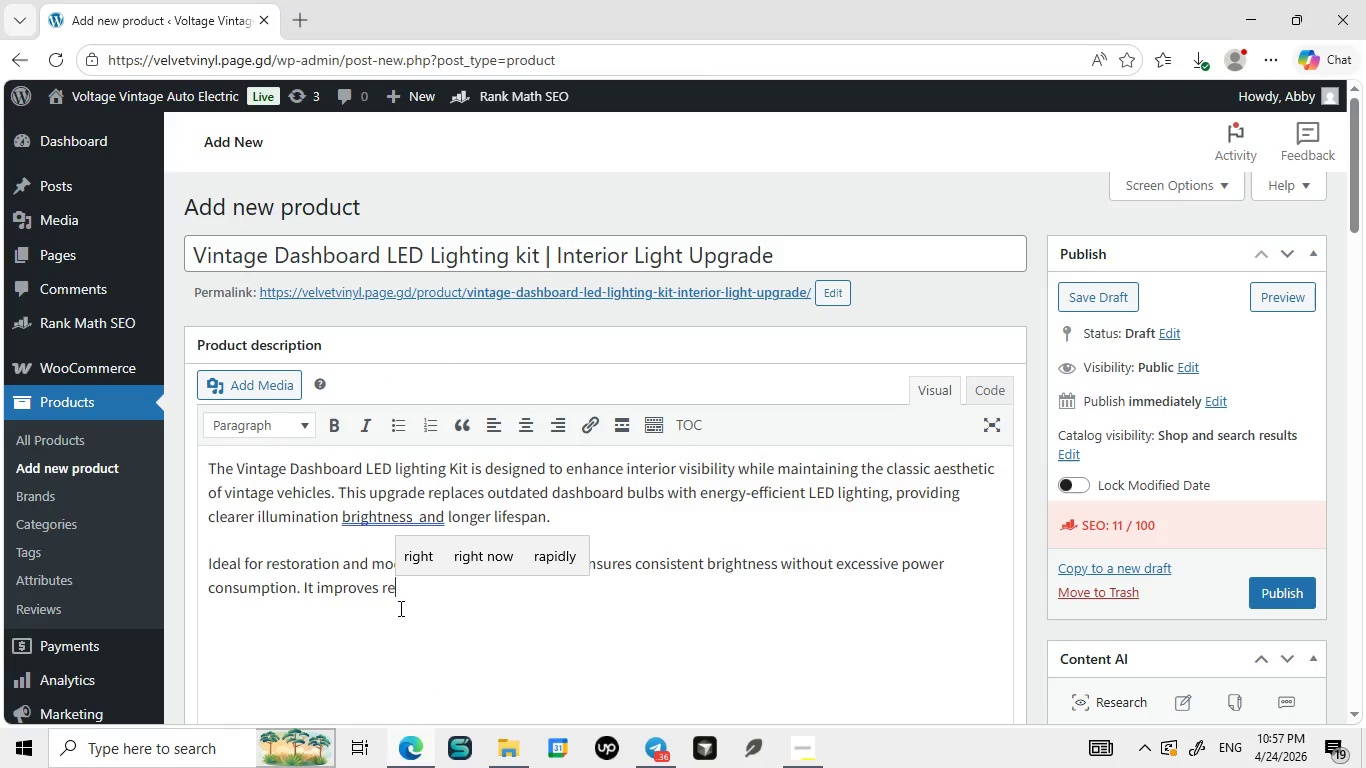 
type( readability of gauges and controls, specially in low-light conditions.)
 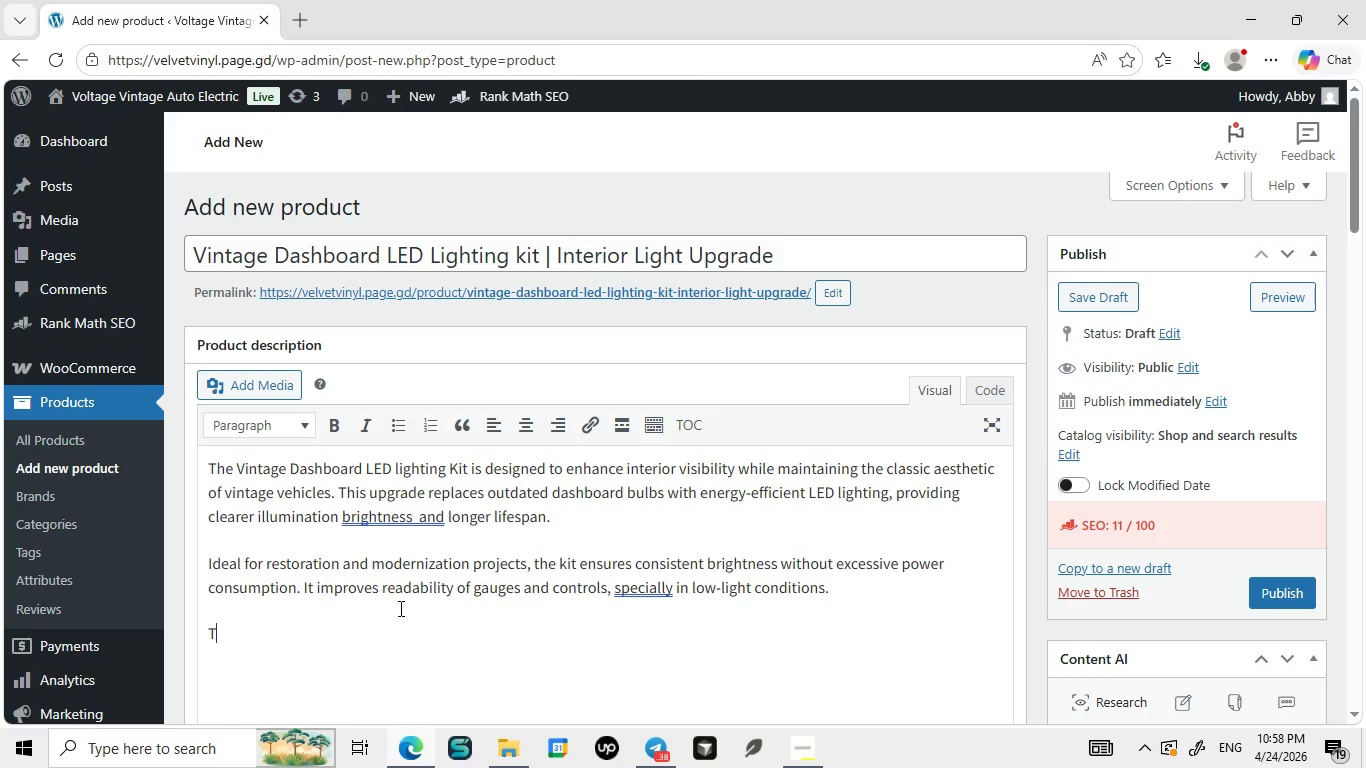 
key(Enter)
 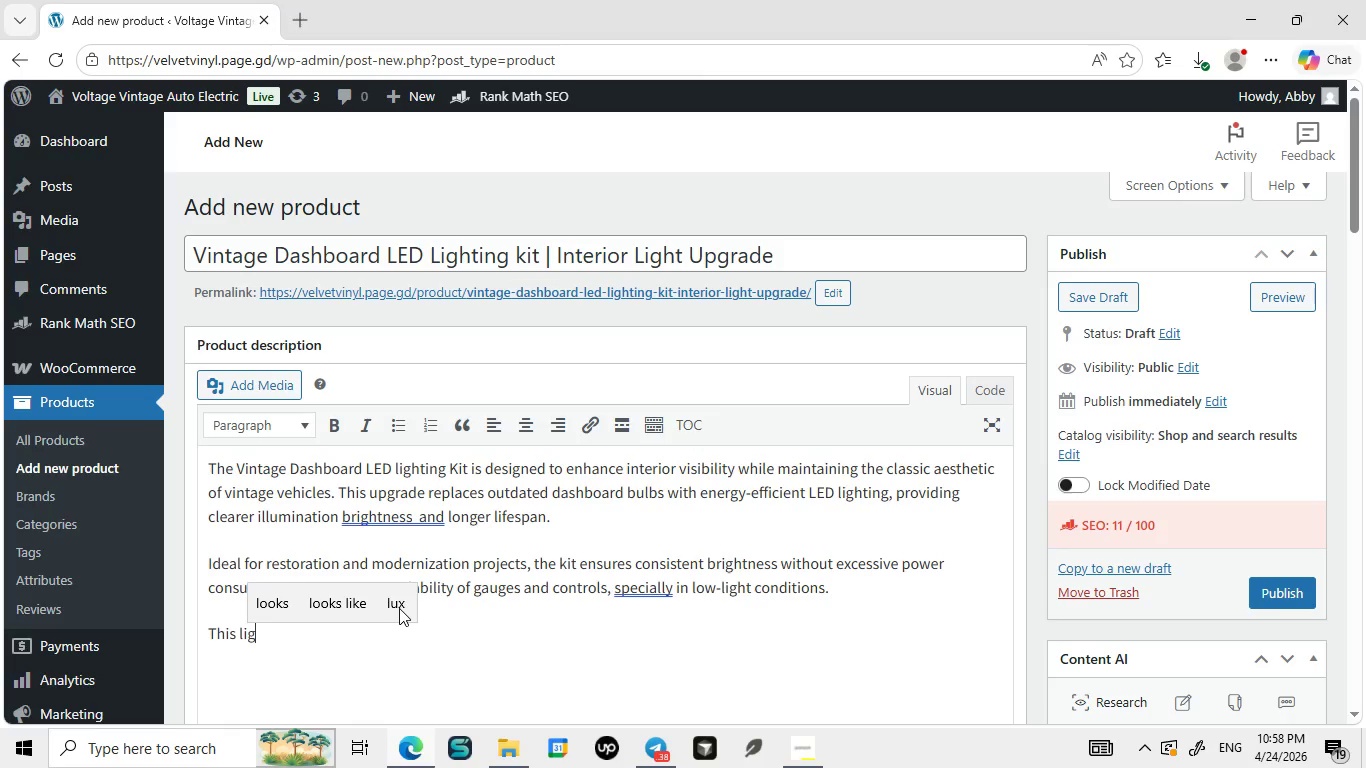 
type(This lighting kit is apractical solutiin)
 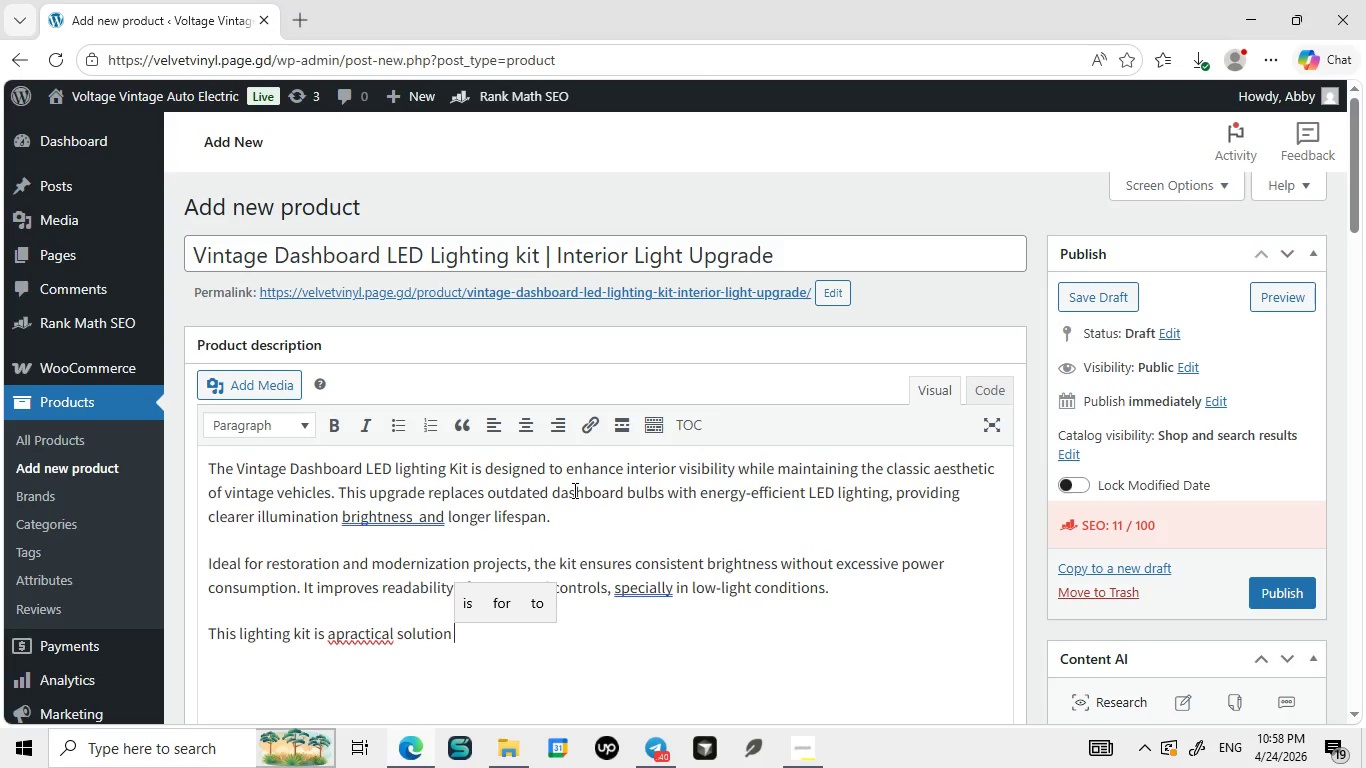 
left_click([487, 588])
 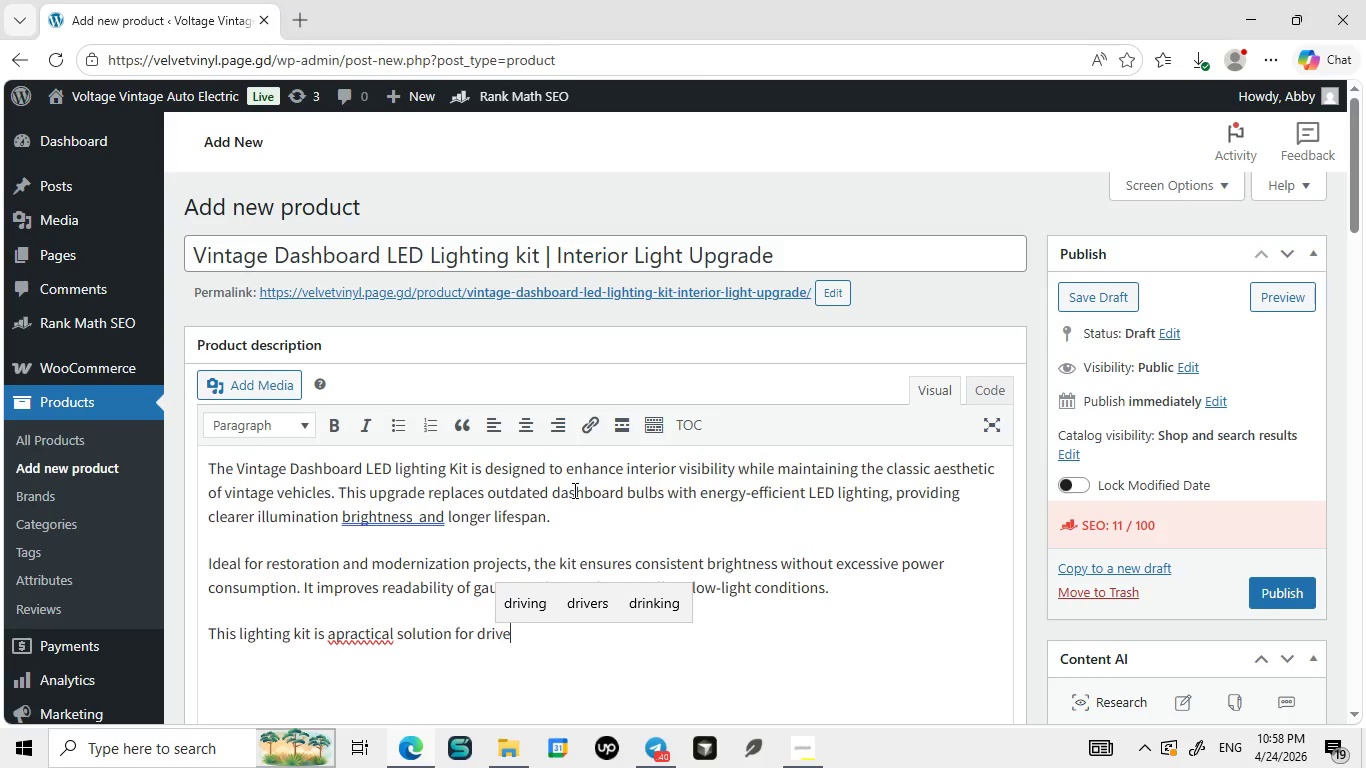 
type(for drivers seeking both functionality and subtle modernization in classic car interior)
 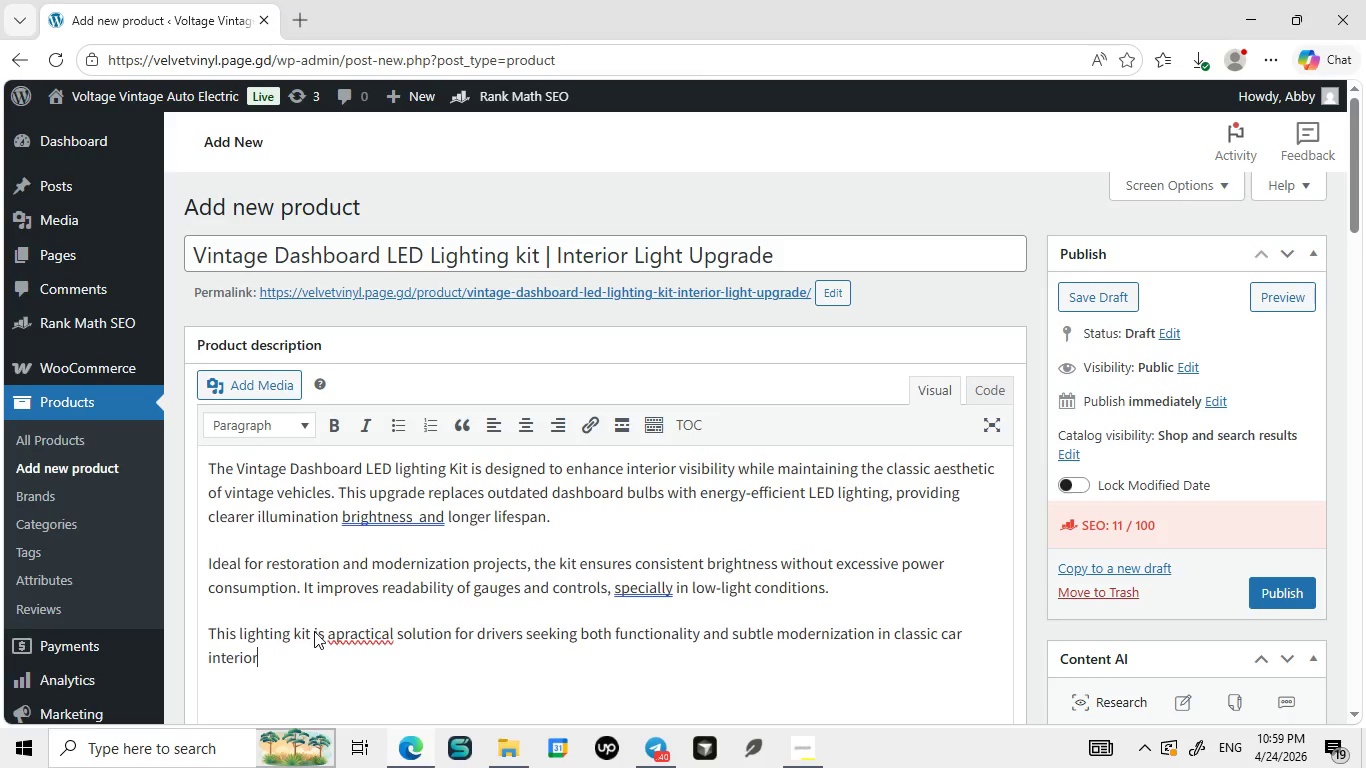 
left_click([314, 631])
 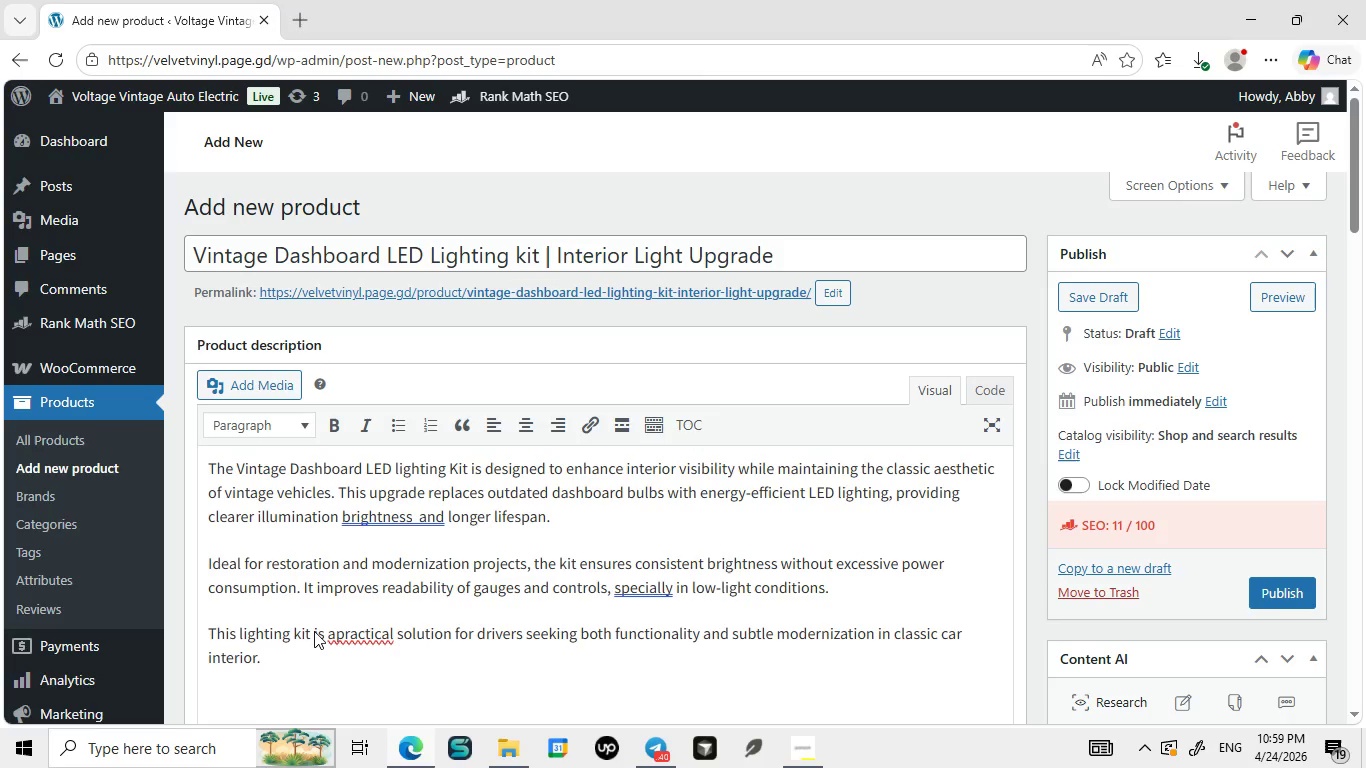 
key(Backspace)
 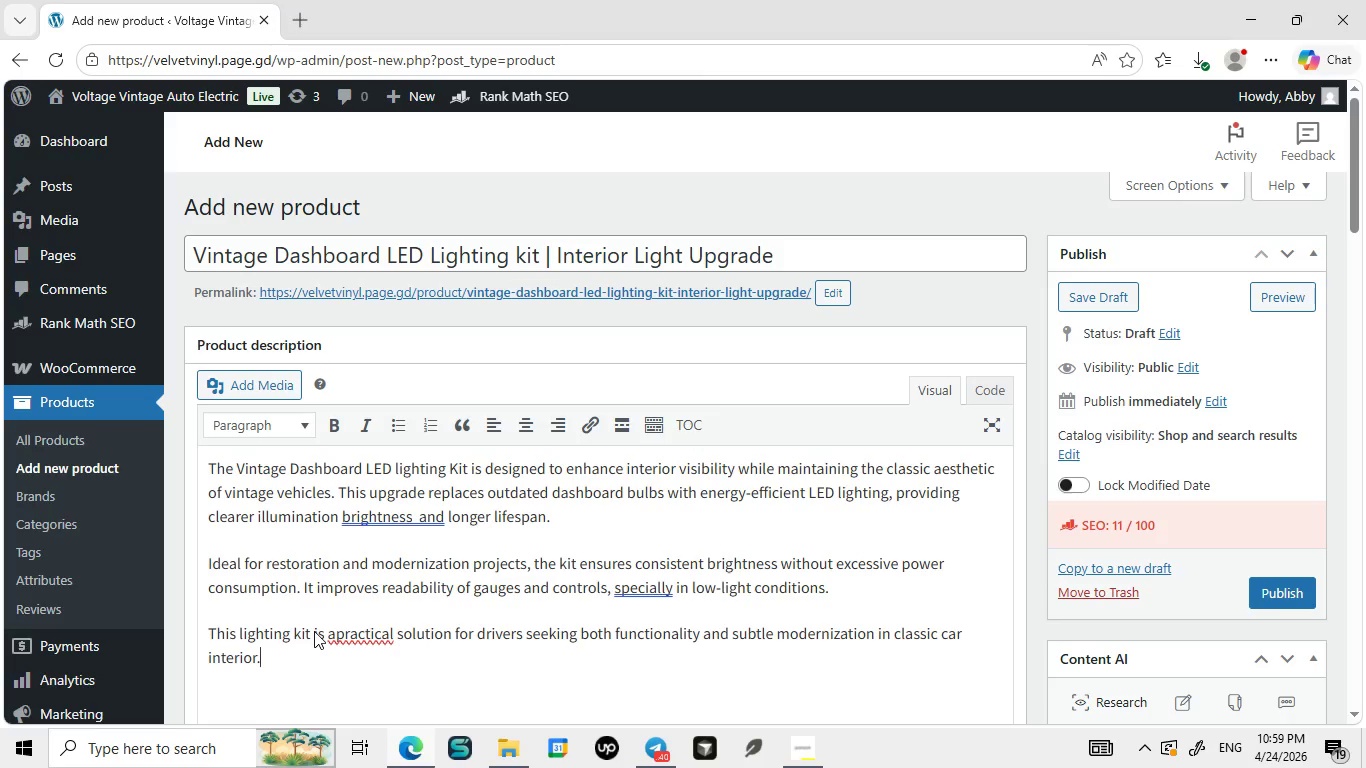 
key(Backspace)
 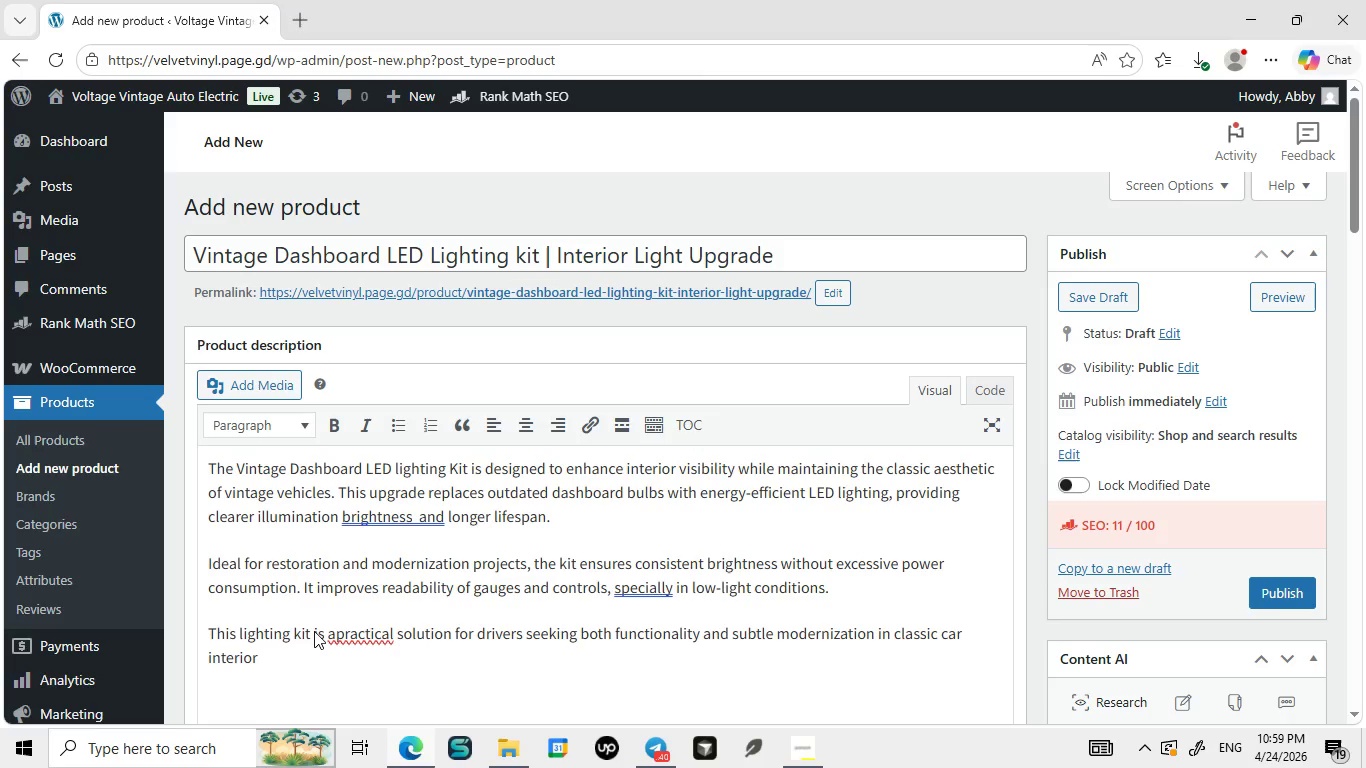 
key(Period)
 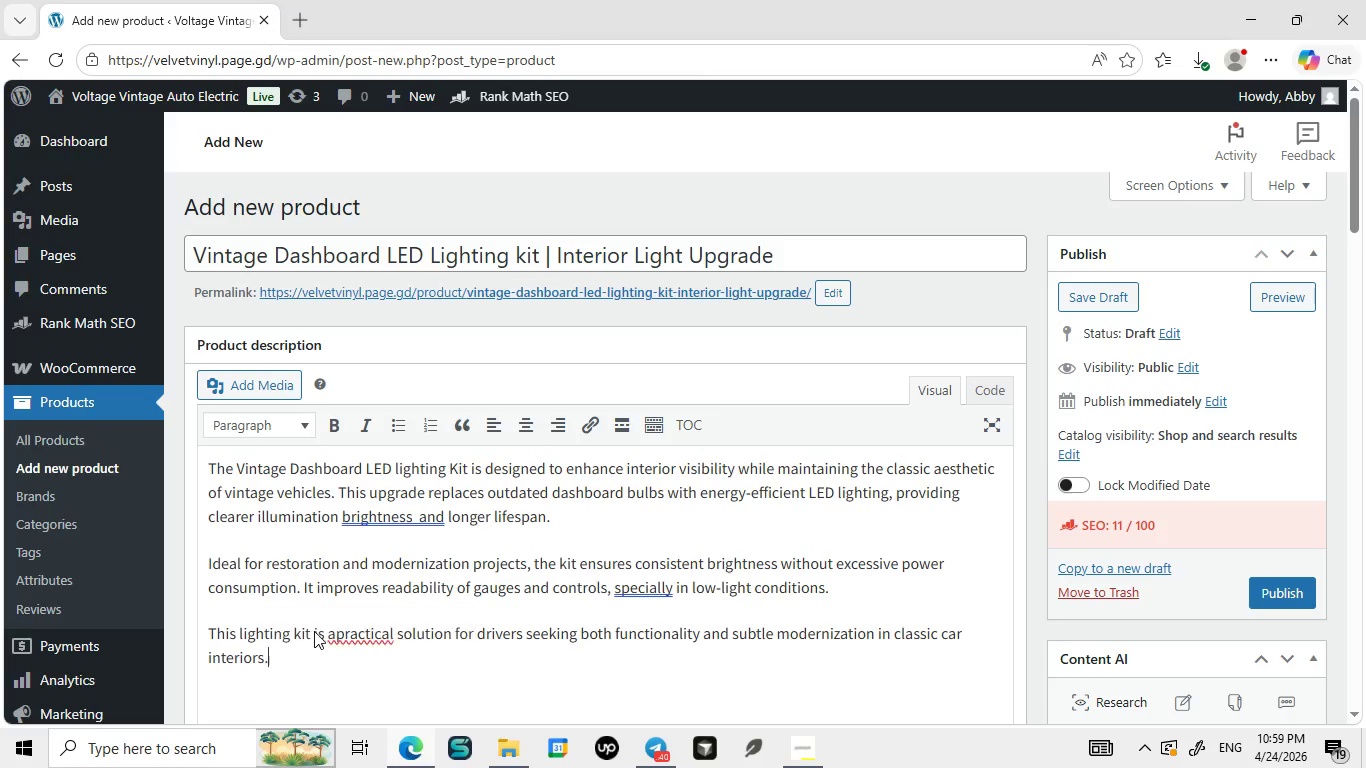 
key(Backspace)
 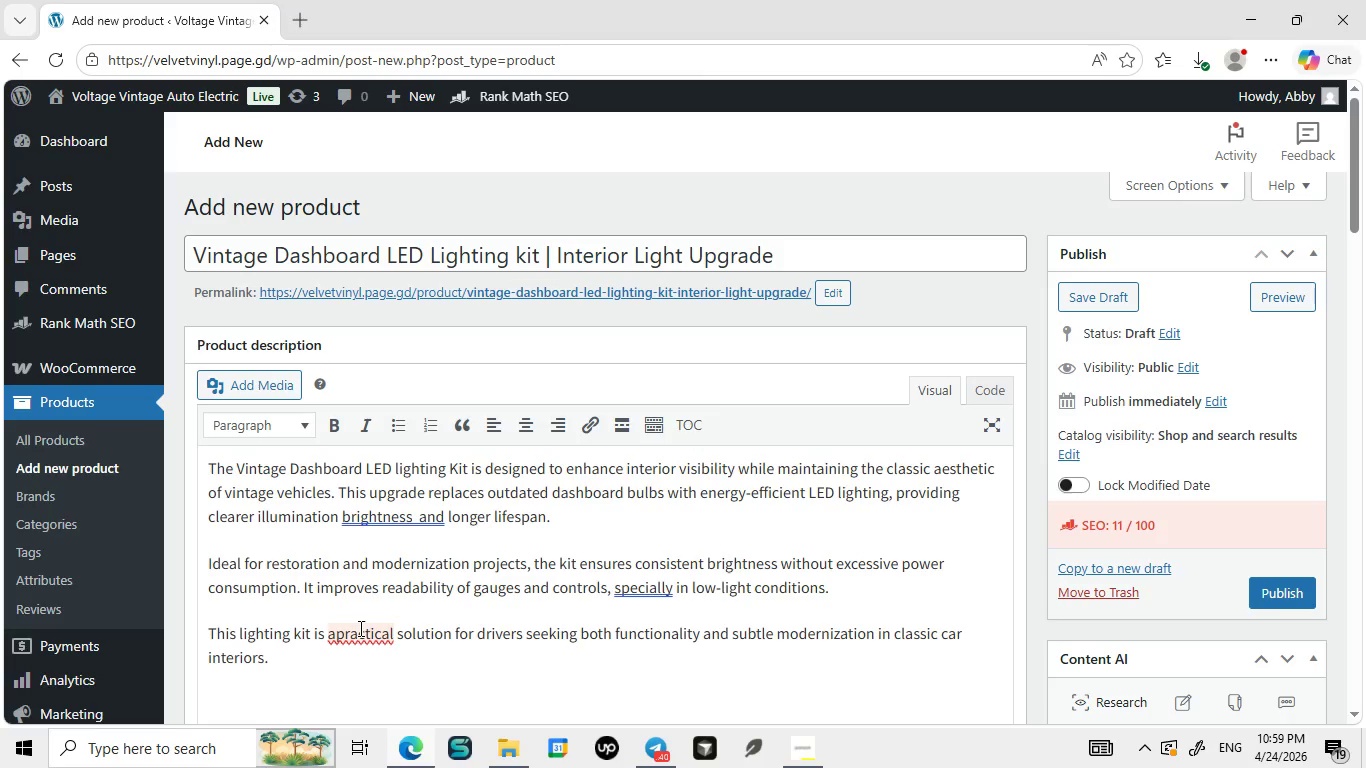 
key(S)
 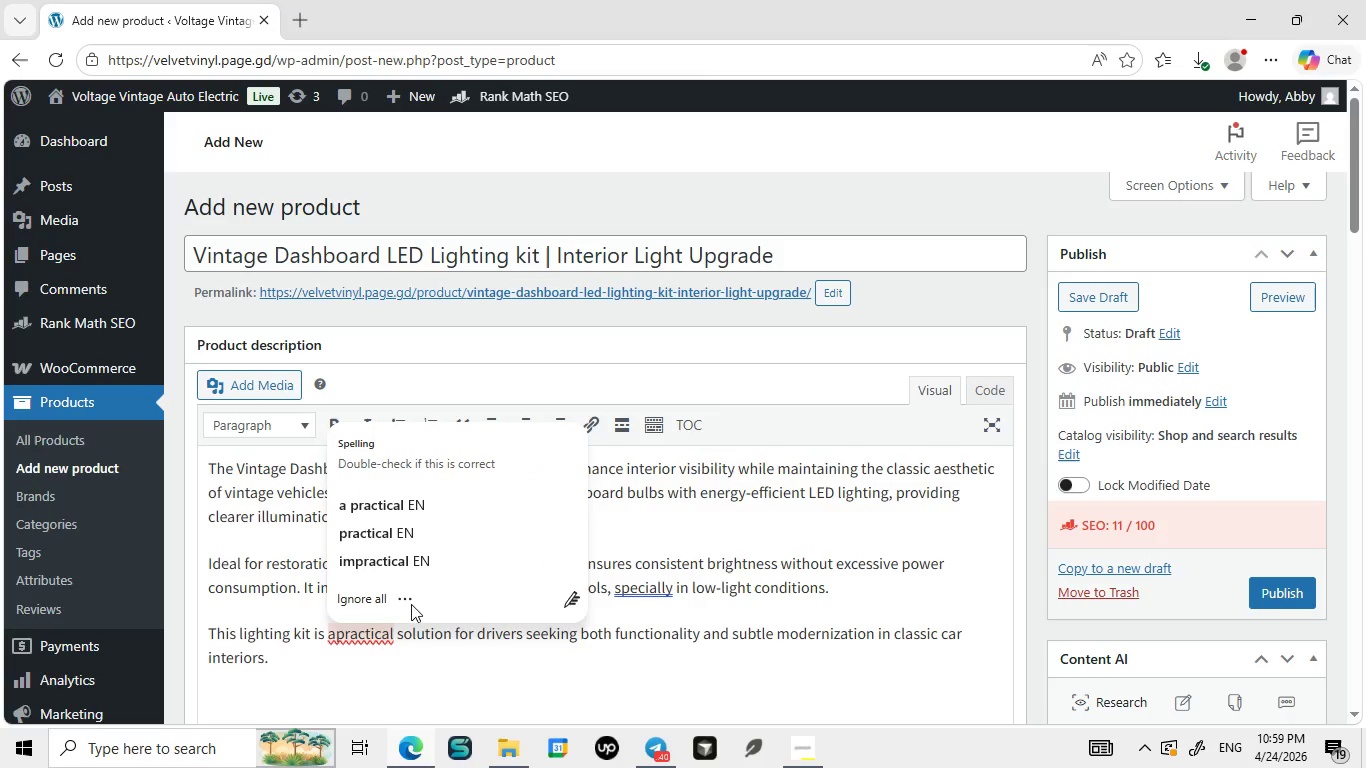 
key(Period)
 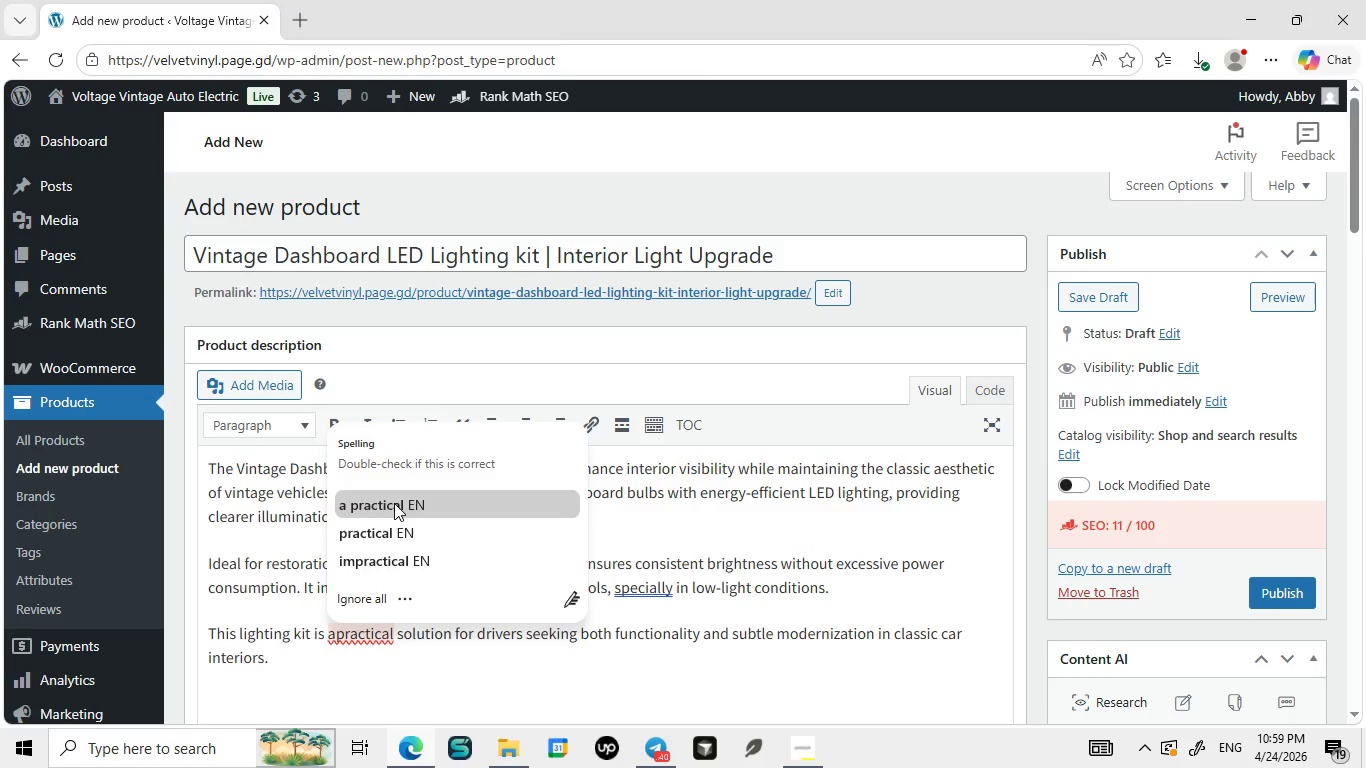 
left_click([359, 628])
 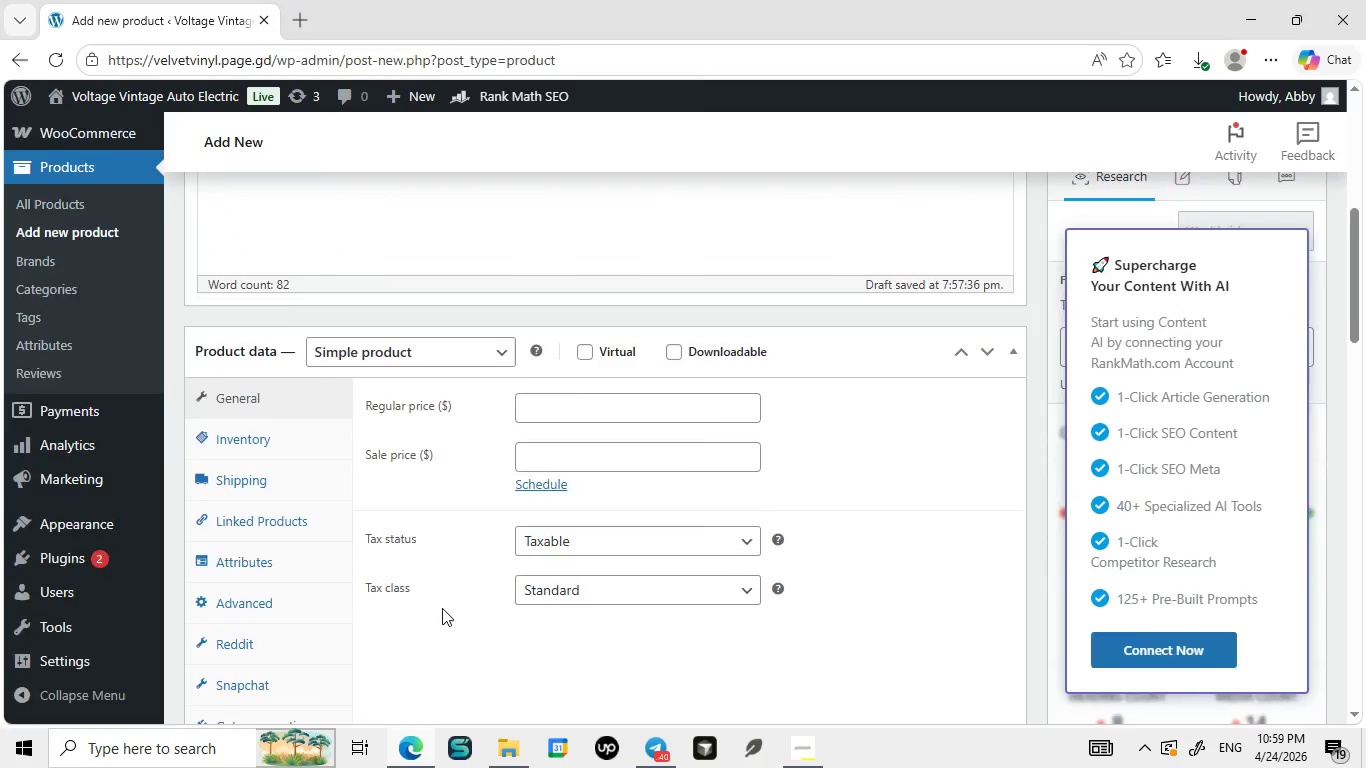 
left_click([394, 503])
 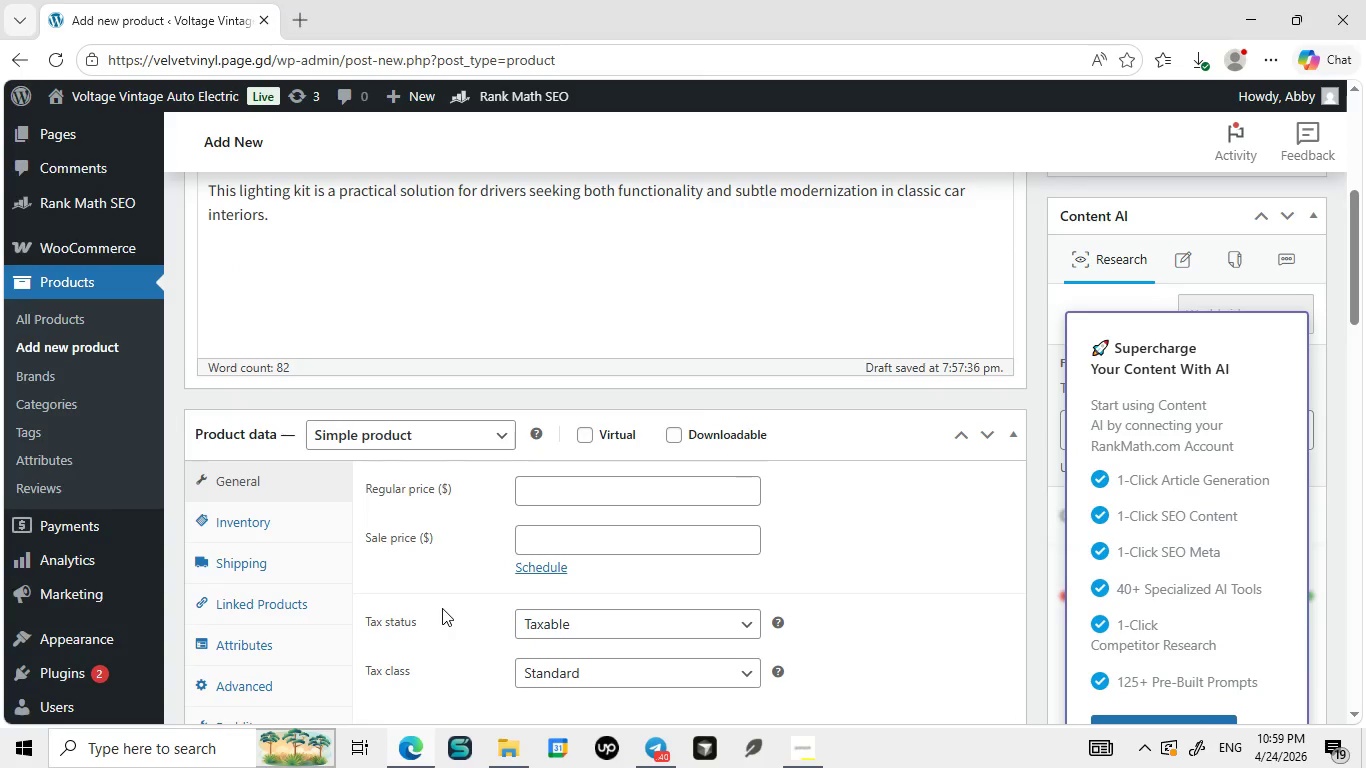 
wait(9.33)
 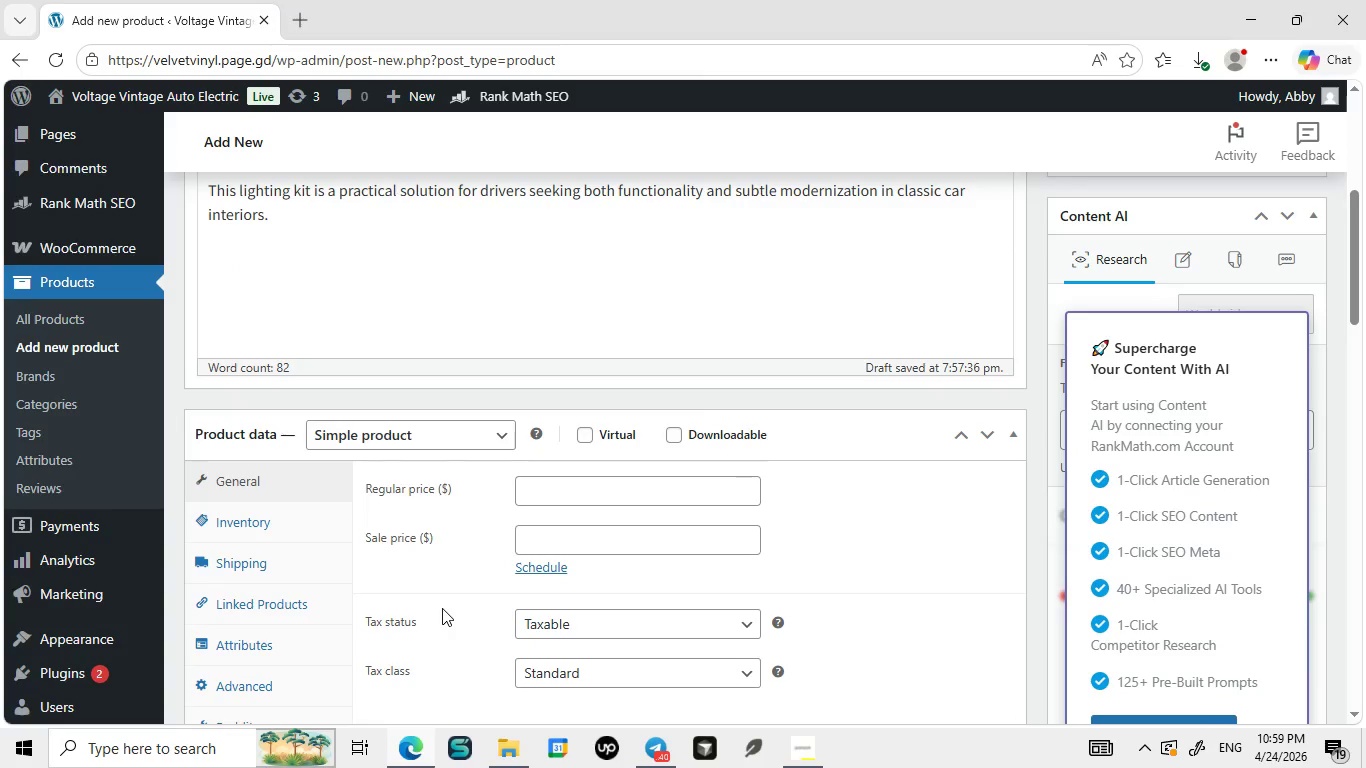 
left_click([310, 345])
 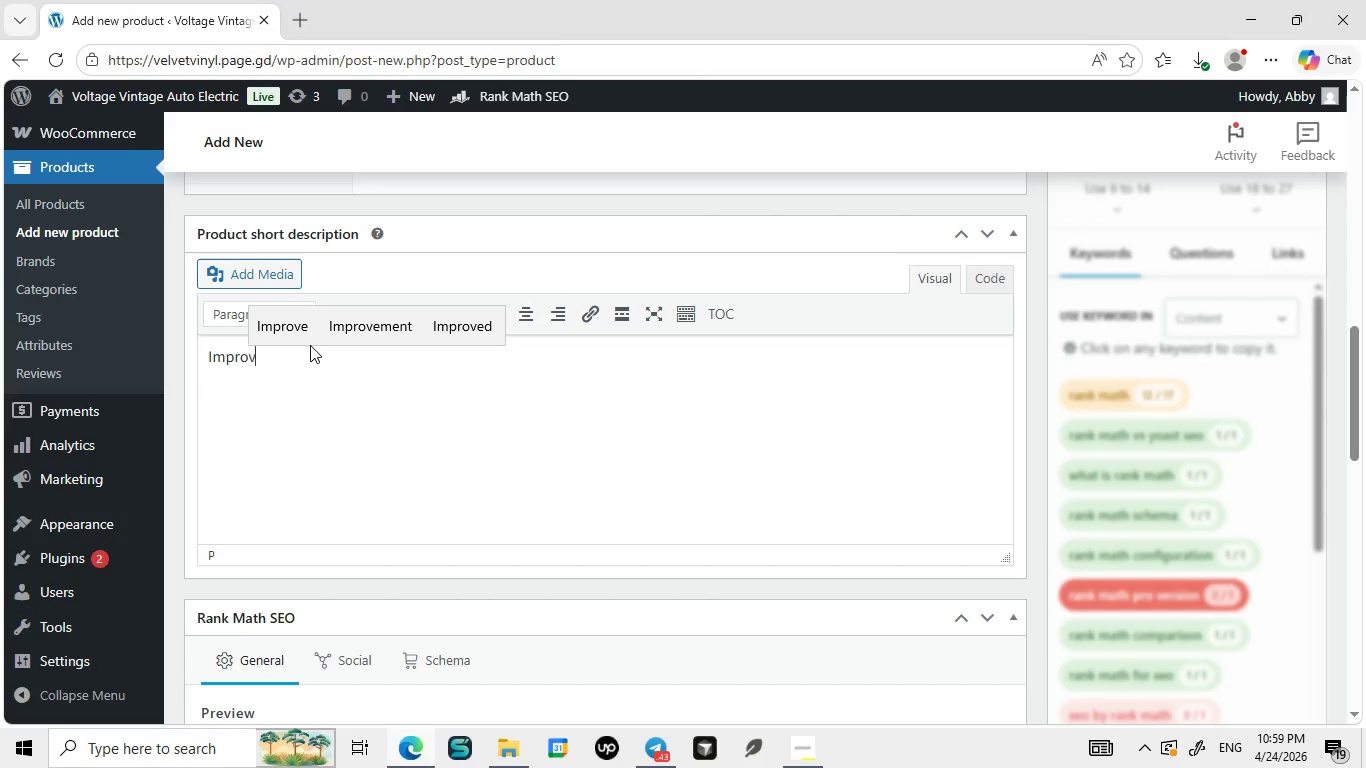 
type(Improve dashboard visibility with energy-efficient LED lighting designed for classic car interiors)
 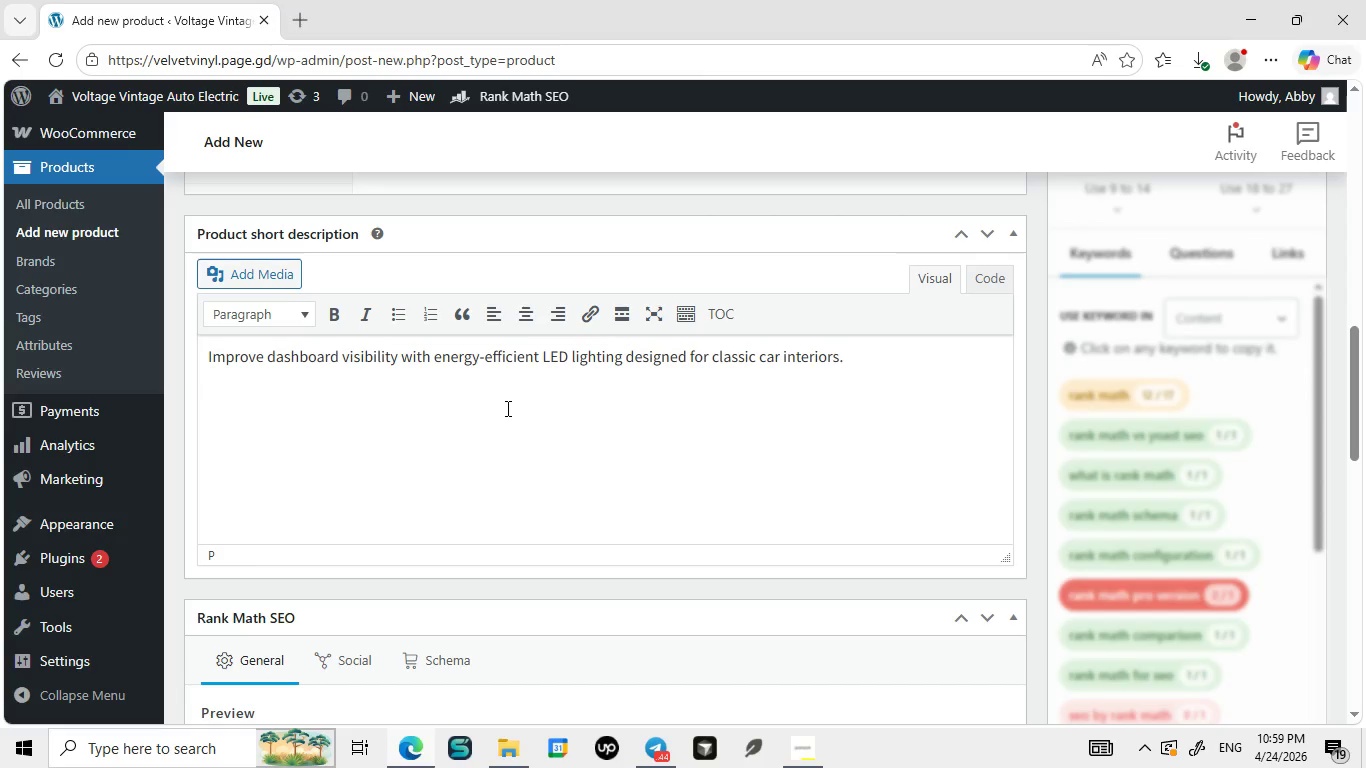 
key(Period)
 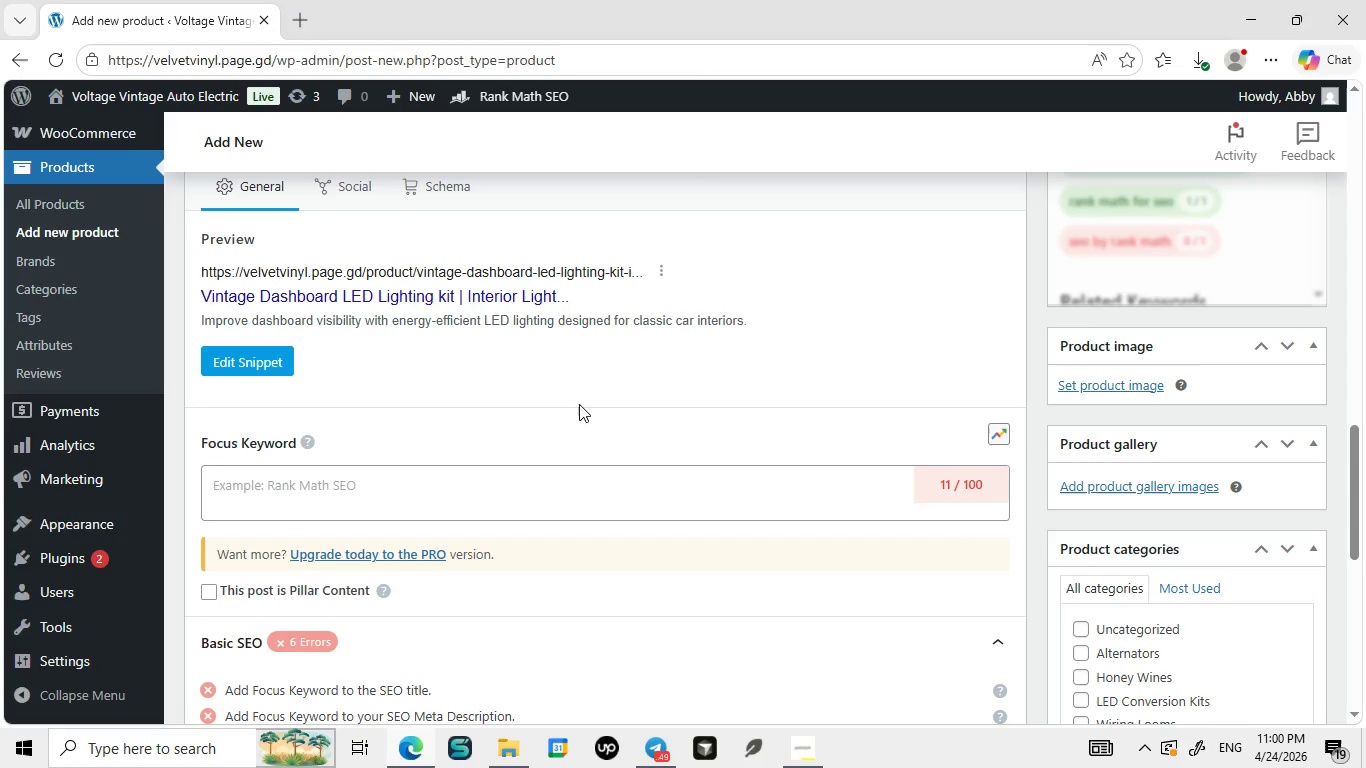 
wait(27.89)
 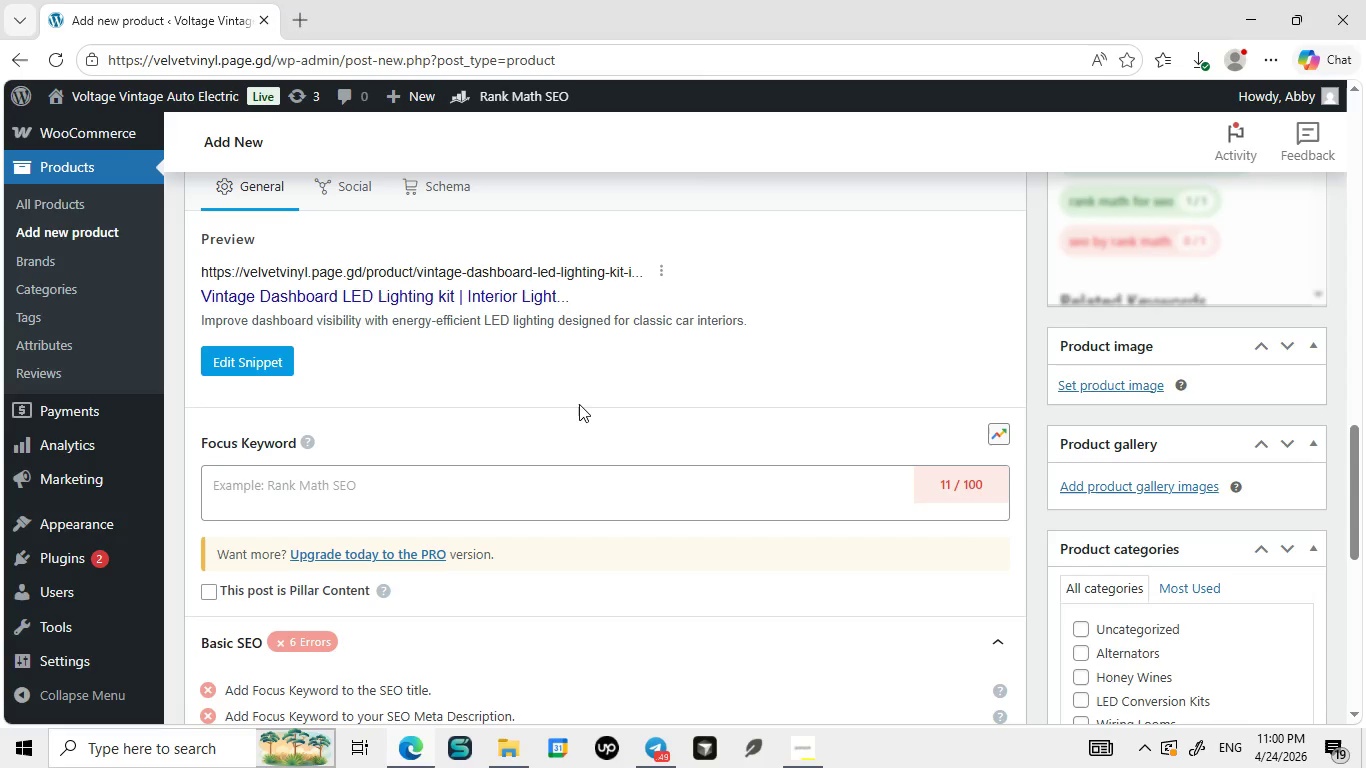 
left_click([587, 358])
 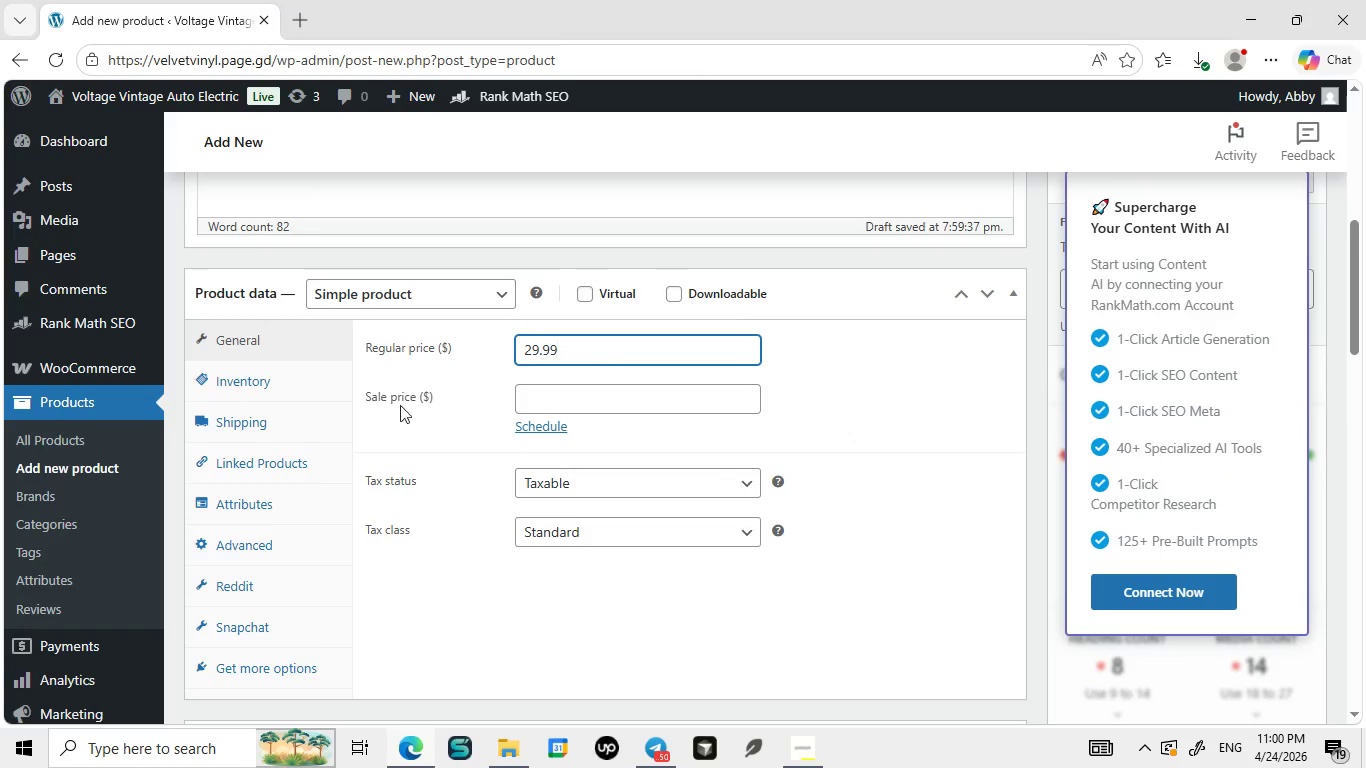 
type(29)
 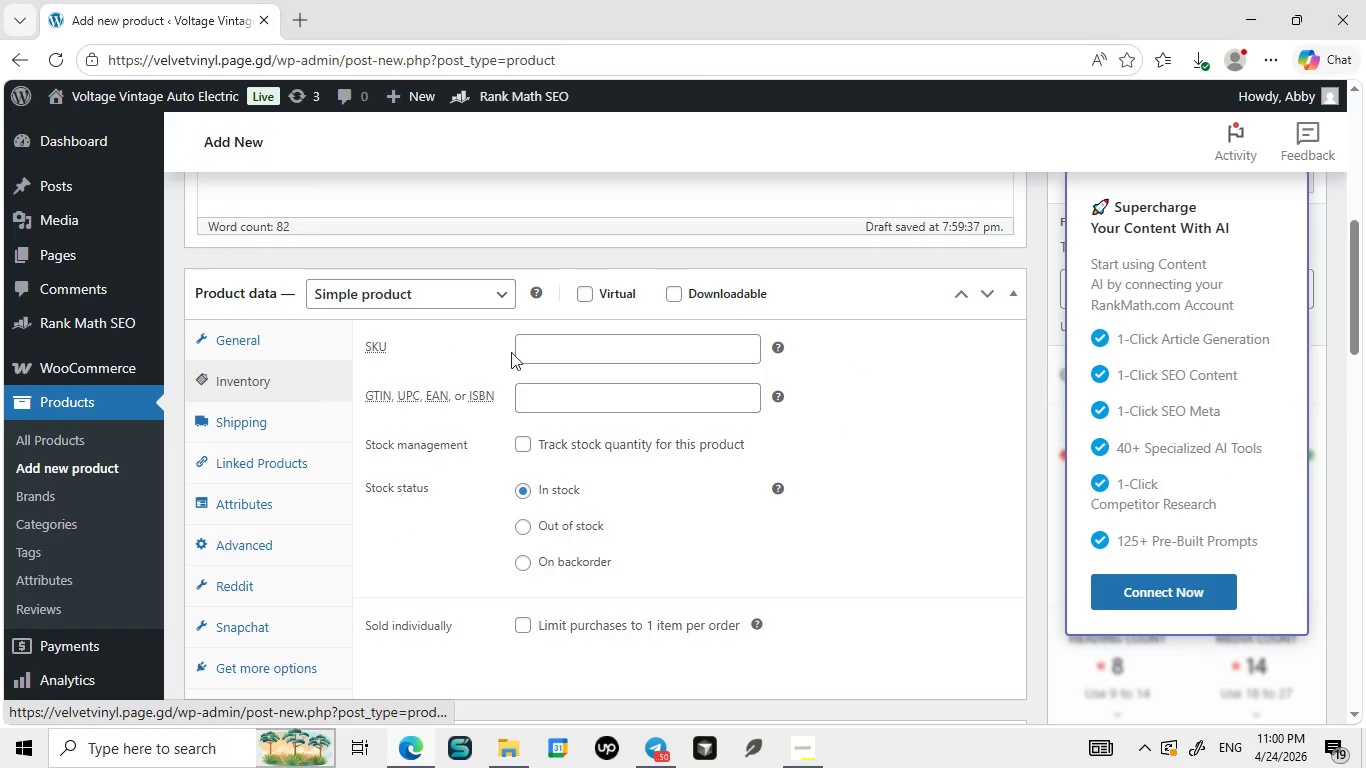 
type(.99)
 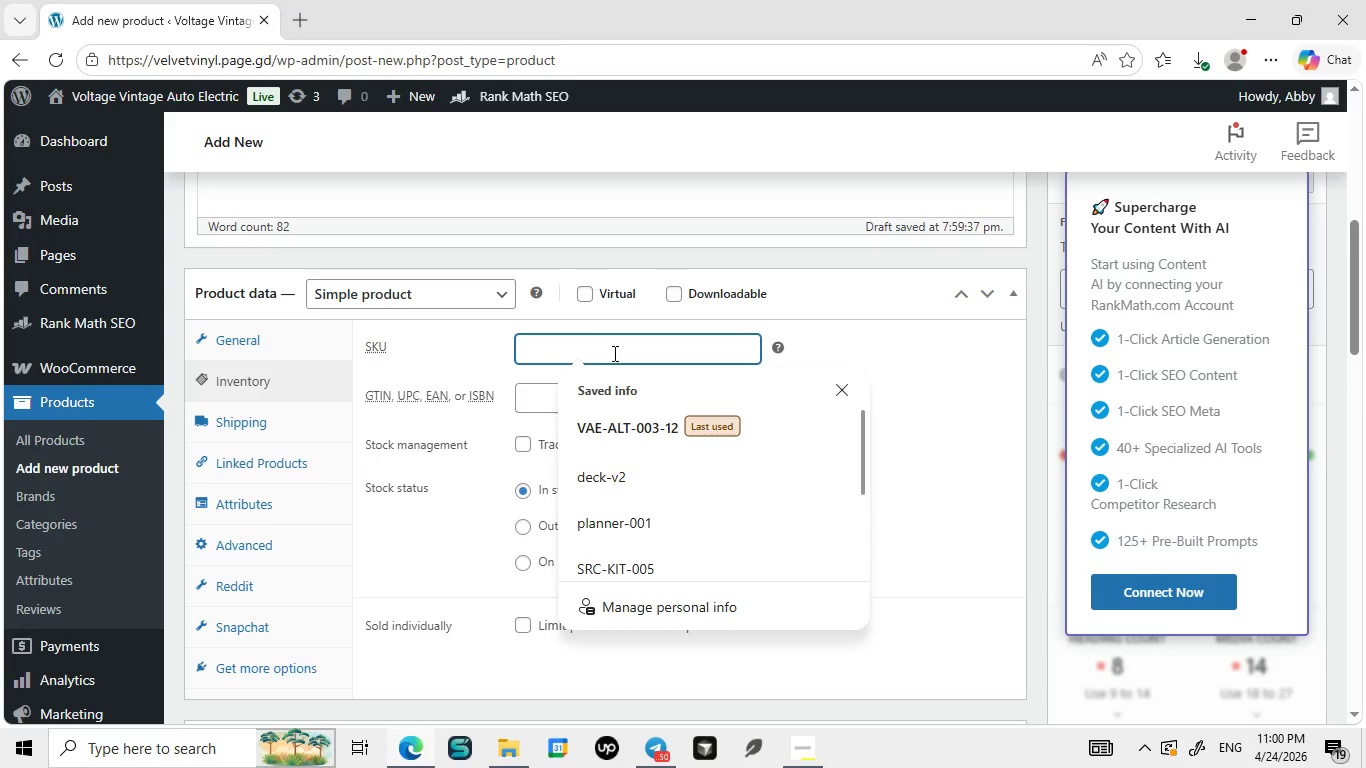 
left_click([307, 379])
 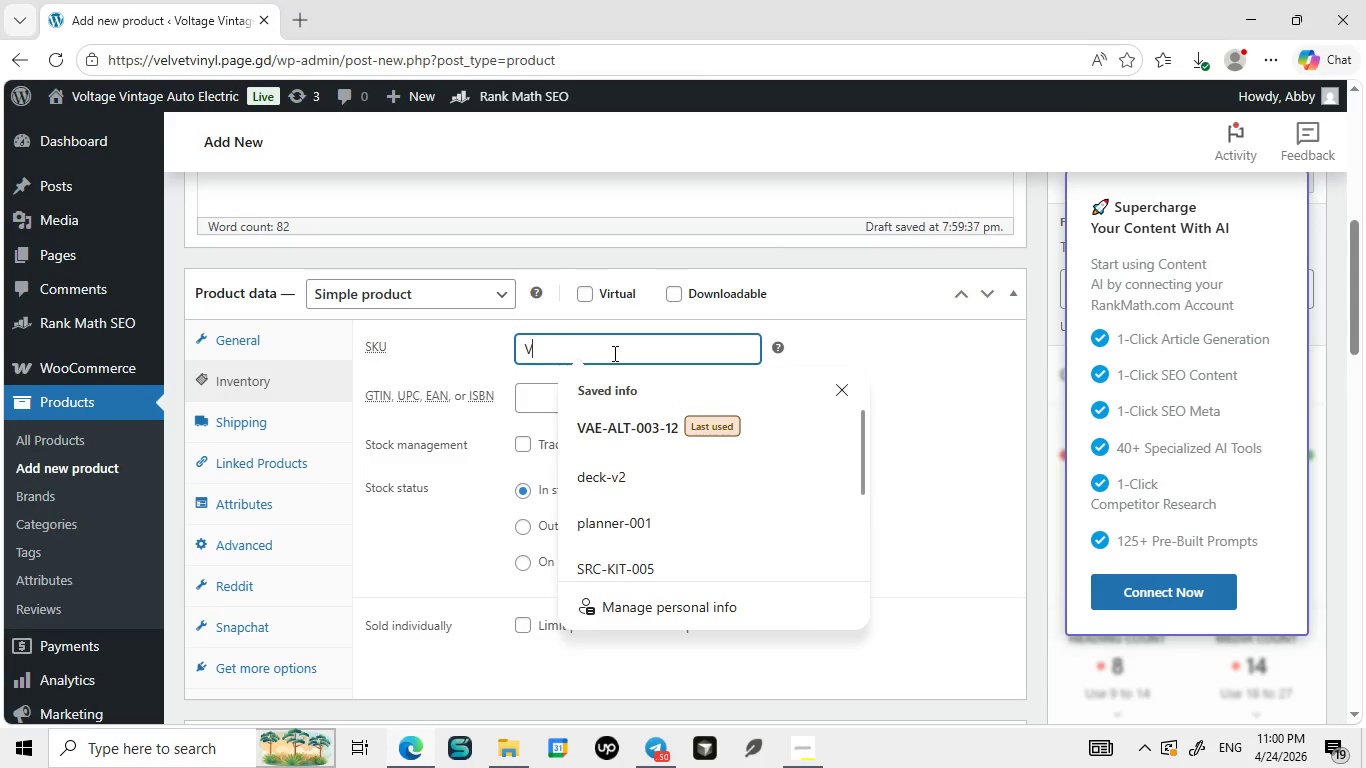 
left_click([613, 353])
 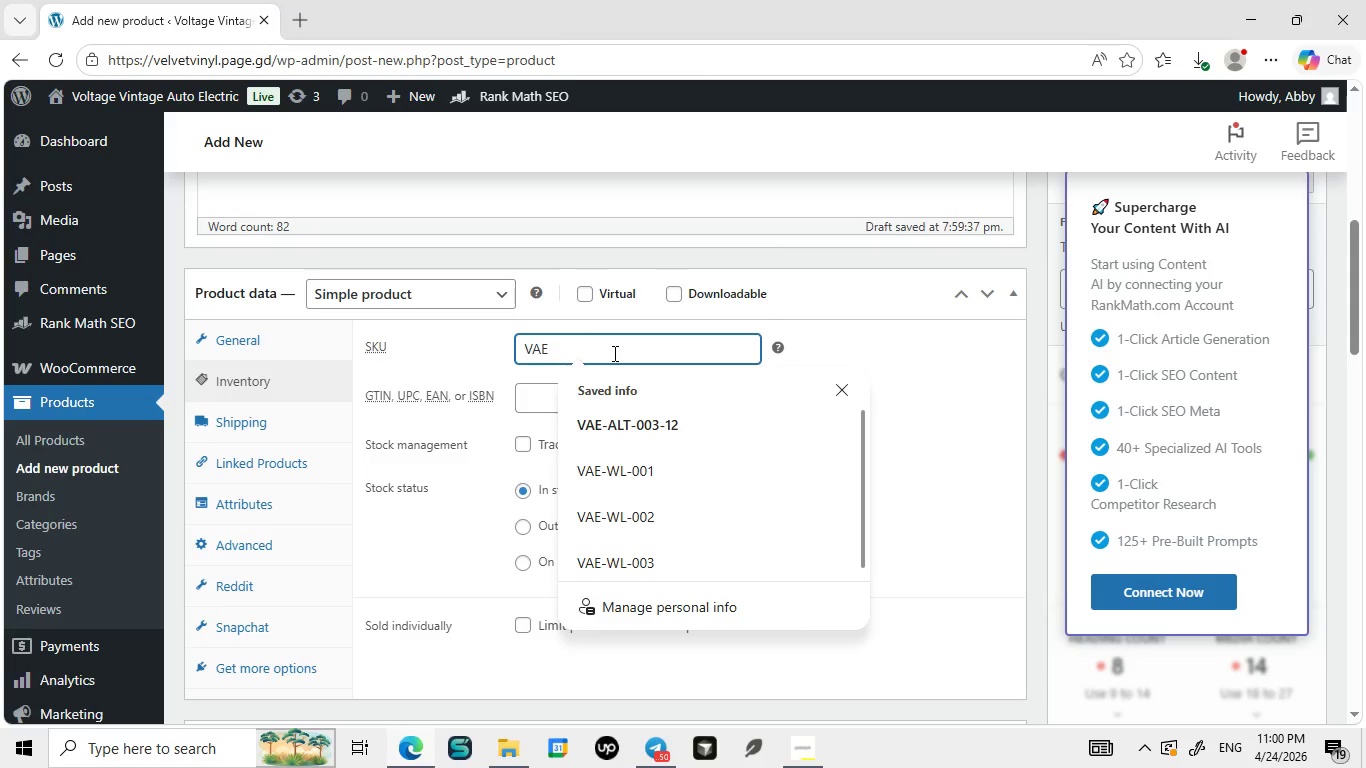 
type(VAE-DL-0)
 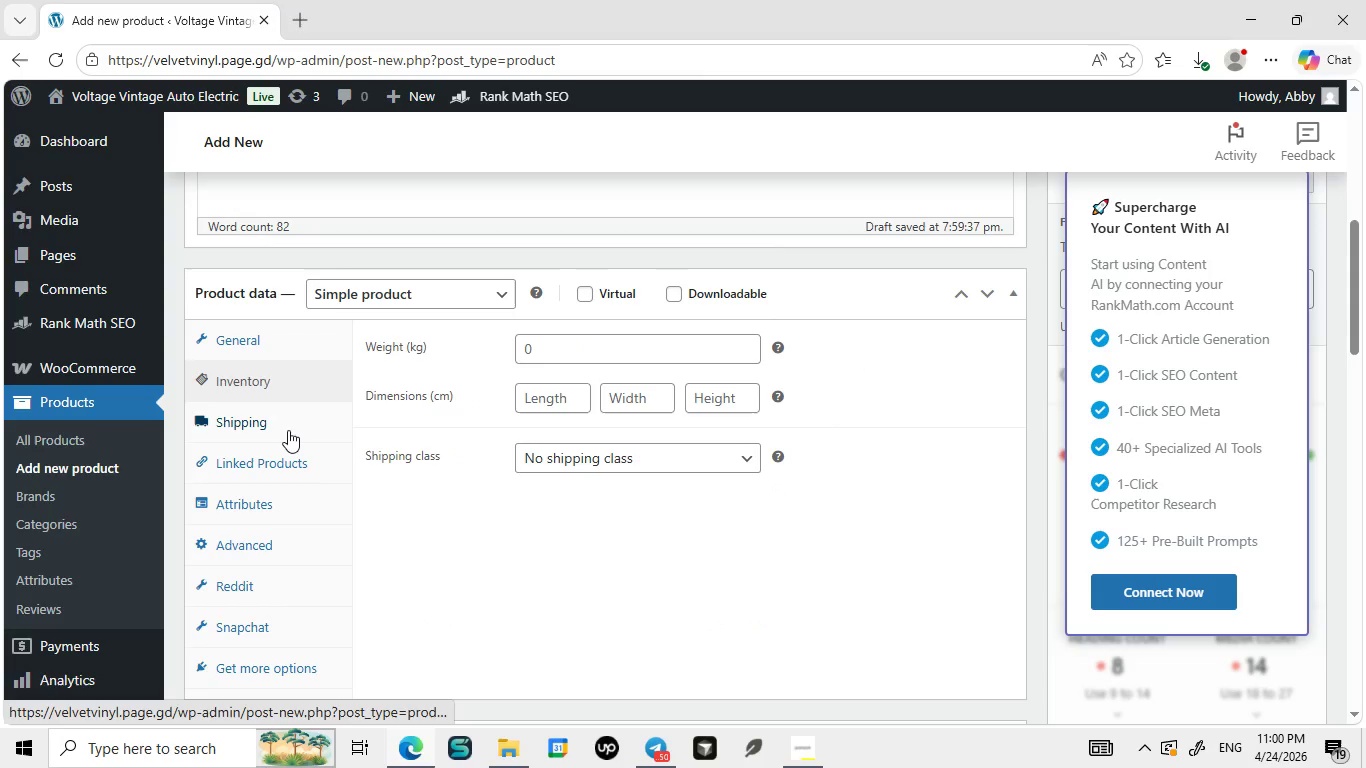 
type(04)
 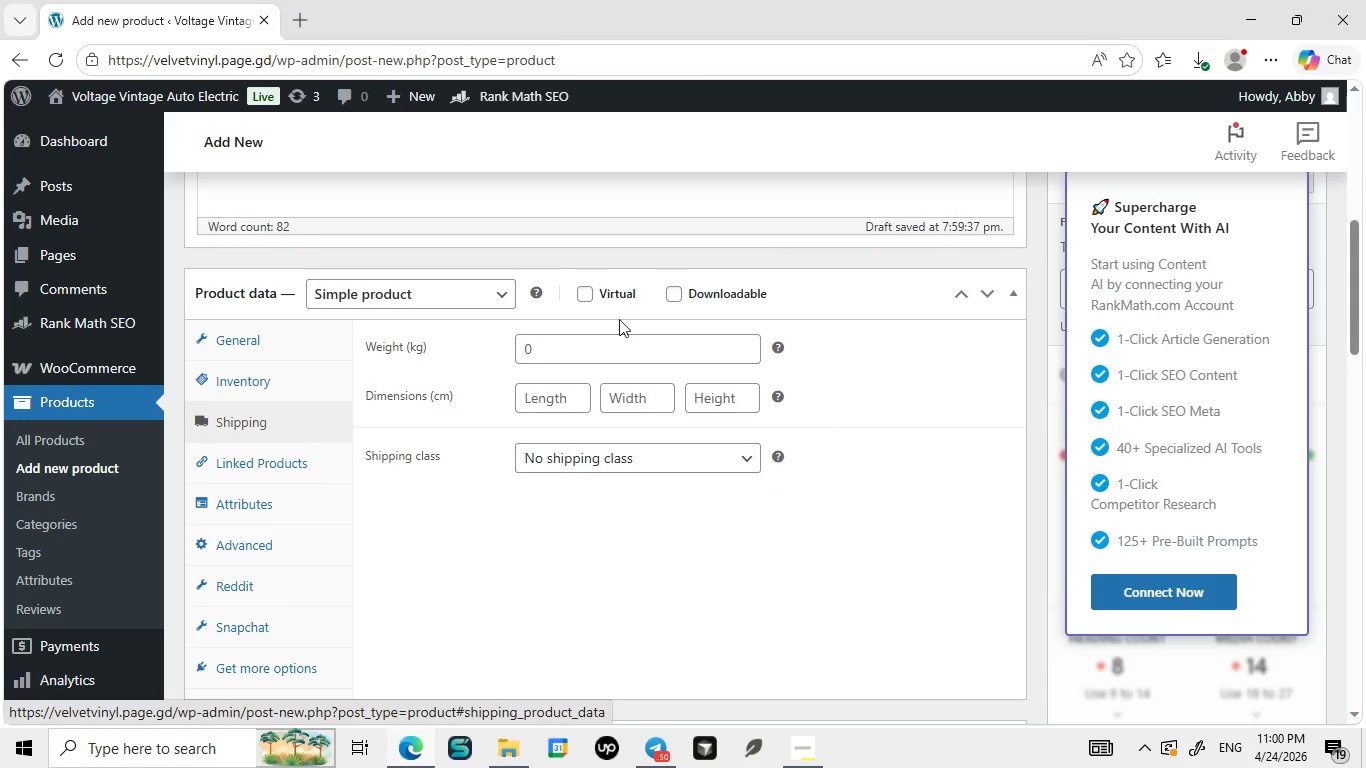 
left_click([288, 430])
 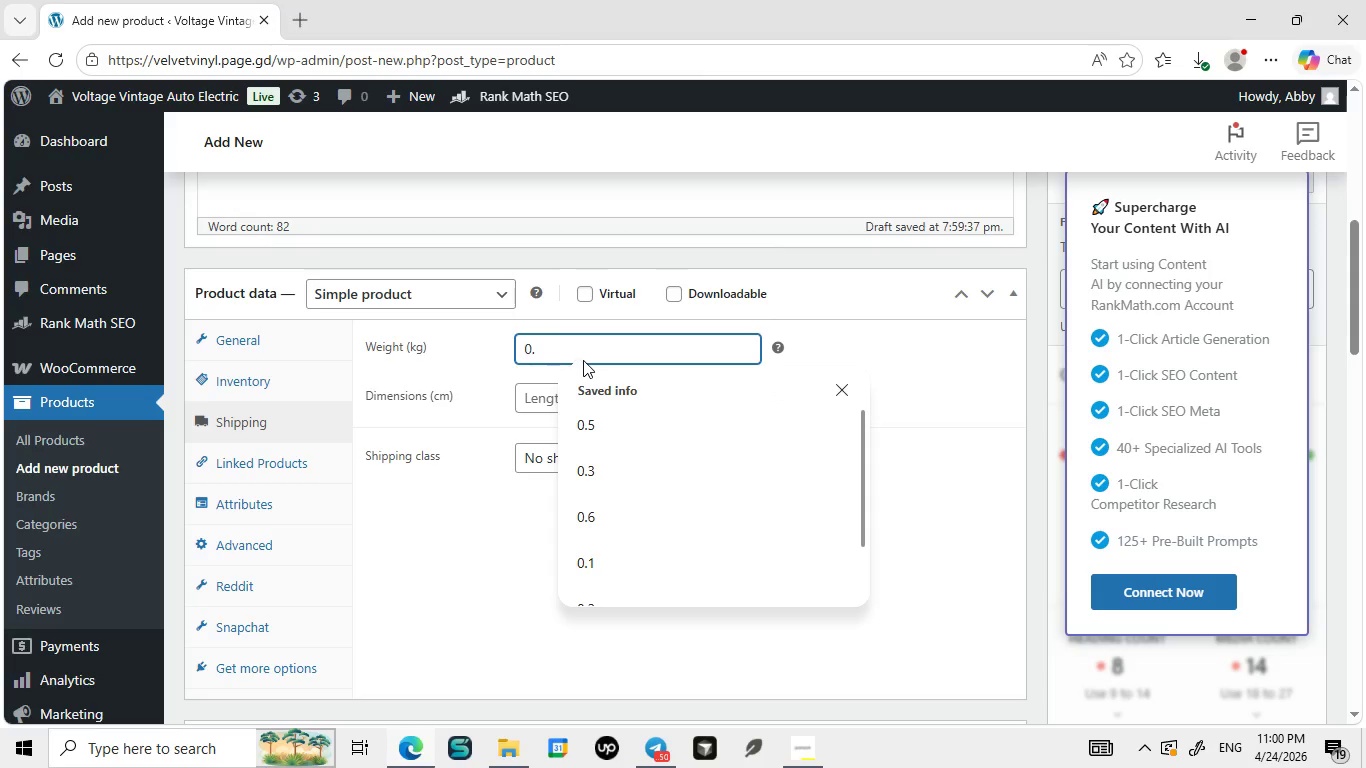 
left_click([583, 360])
 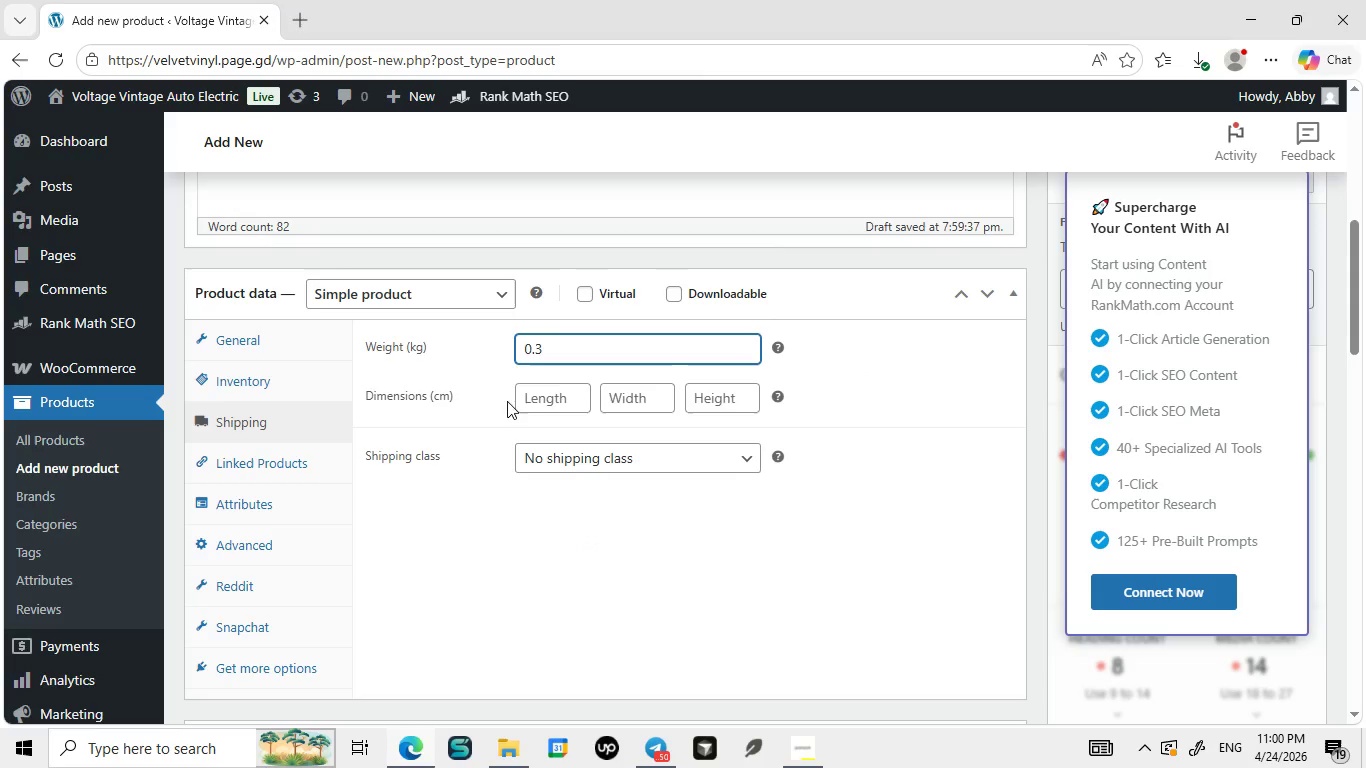 
key(0)
 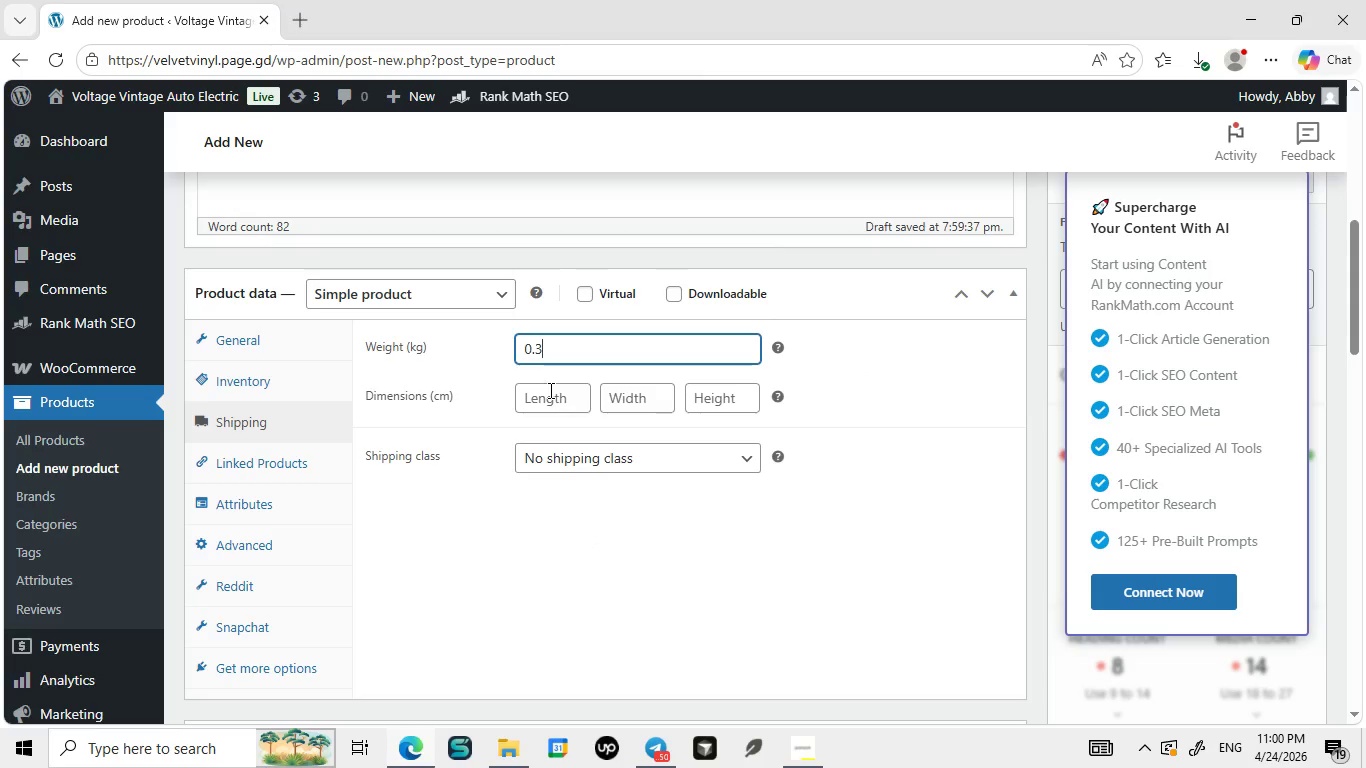 
key(Period)
 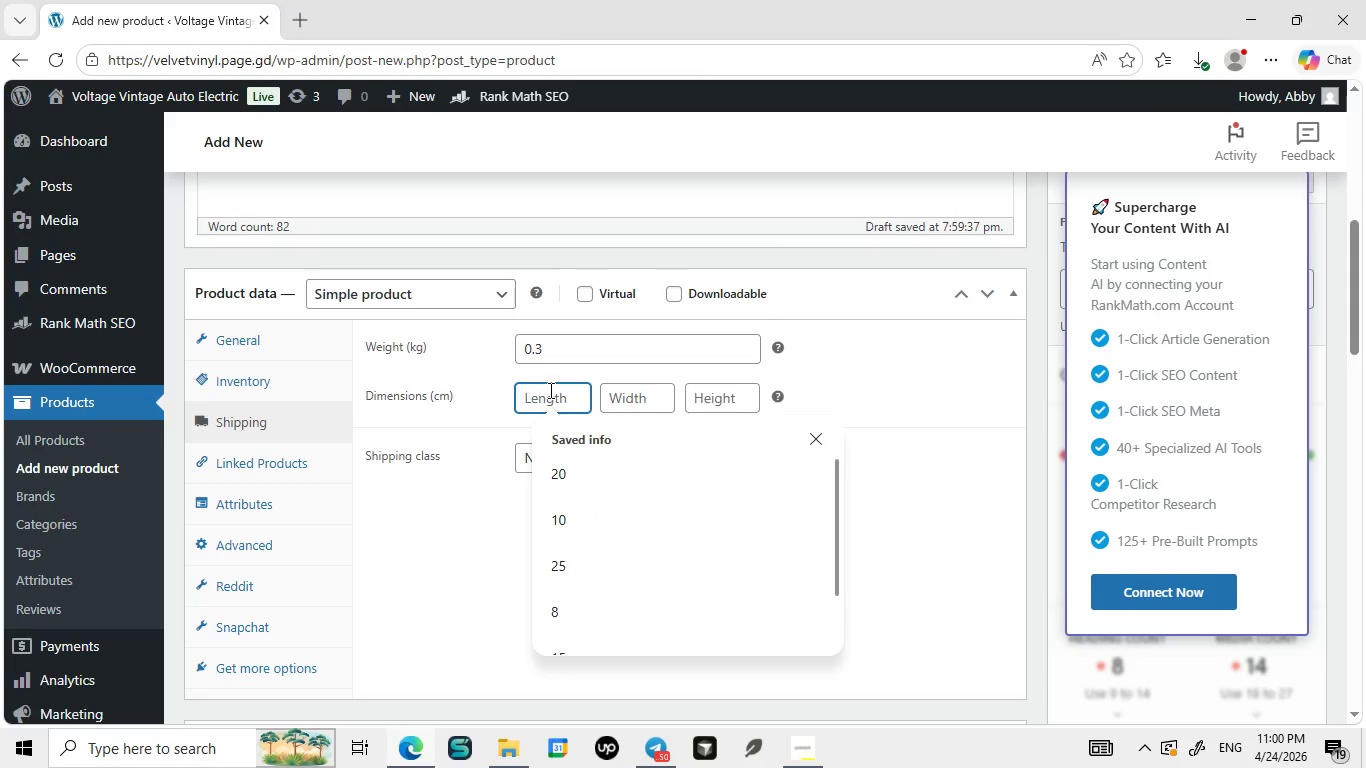 
key(3)
 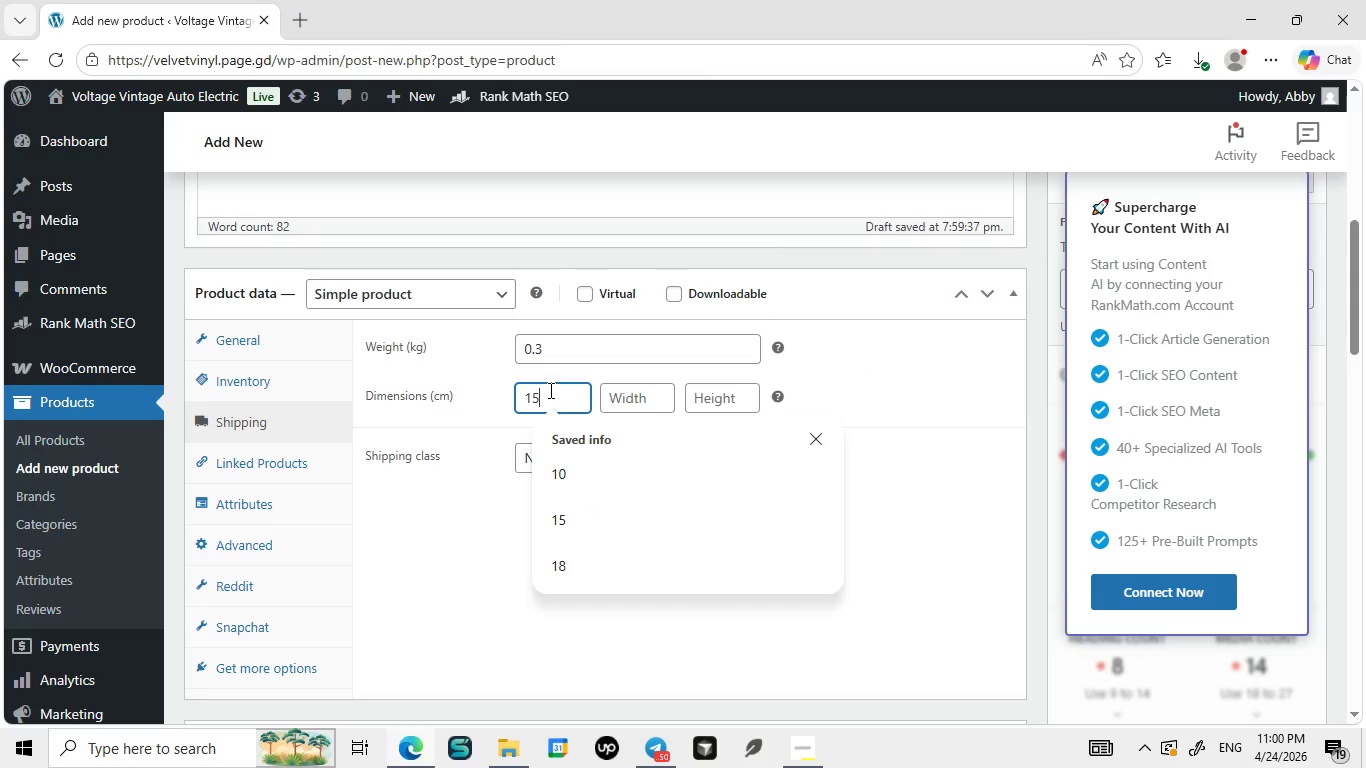 
left_click([549, 390])
 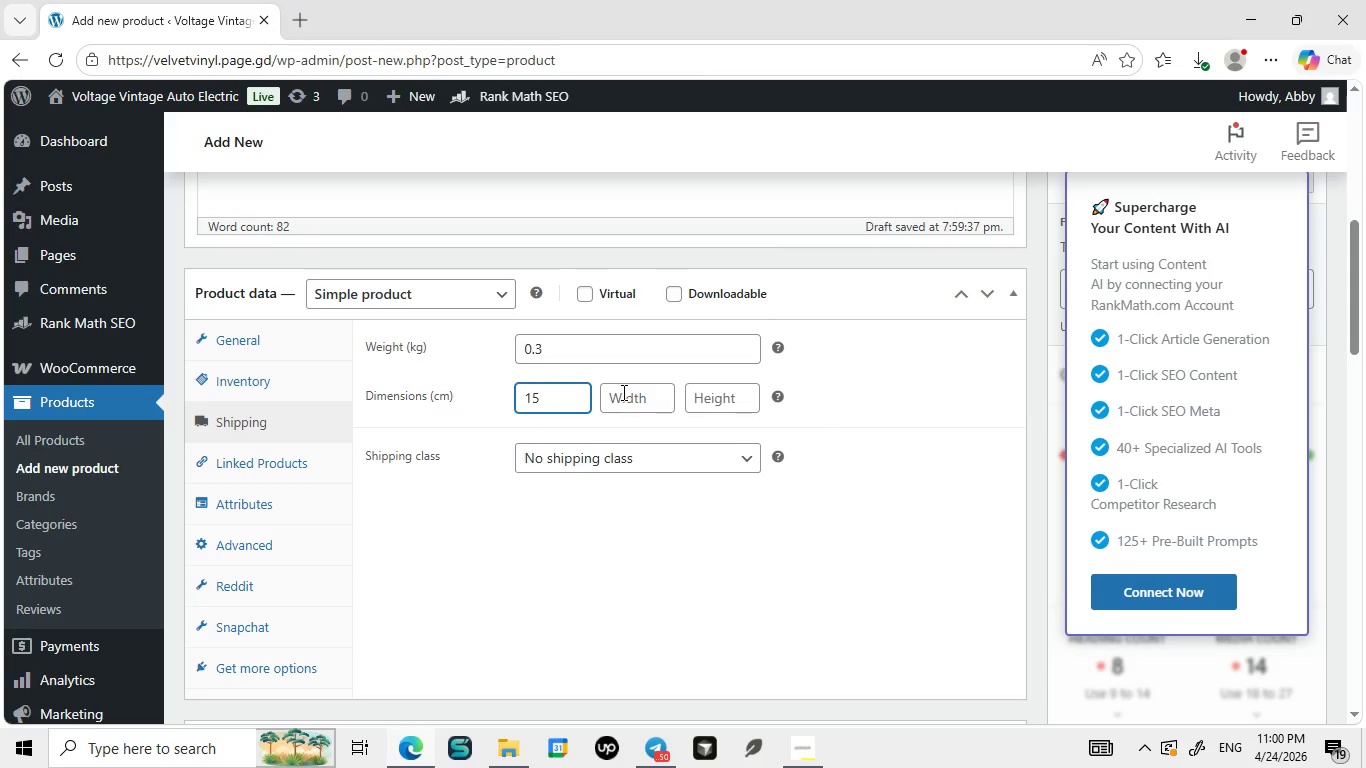 
key(1)
 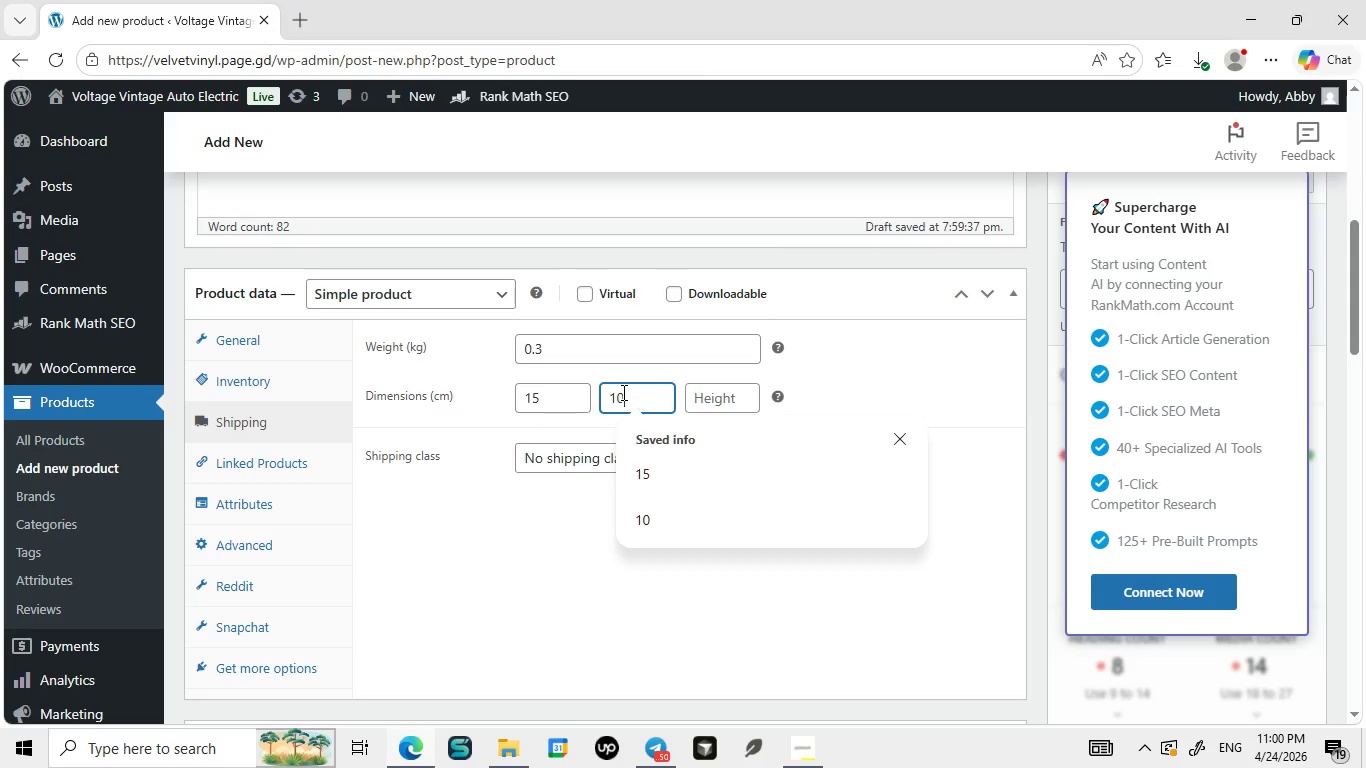 
key(5)
 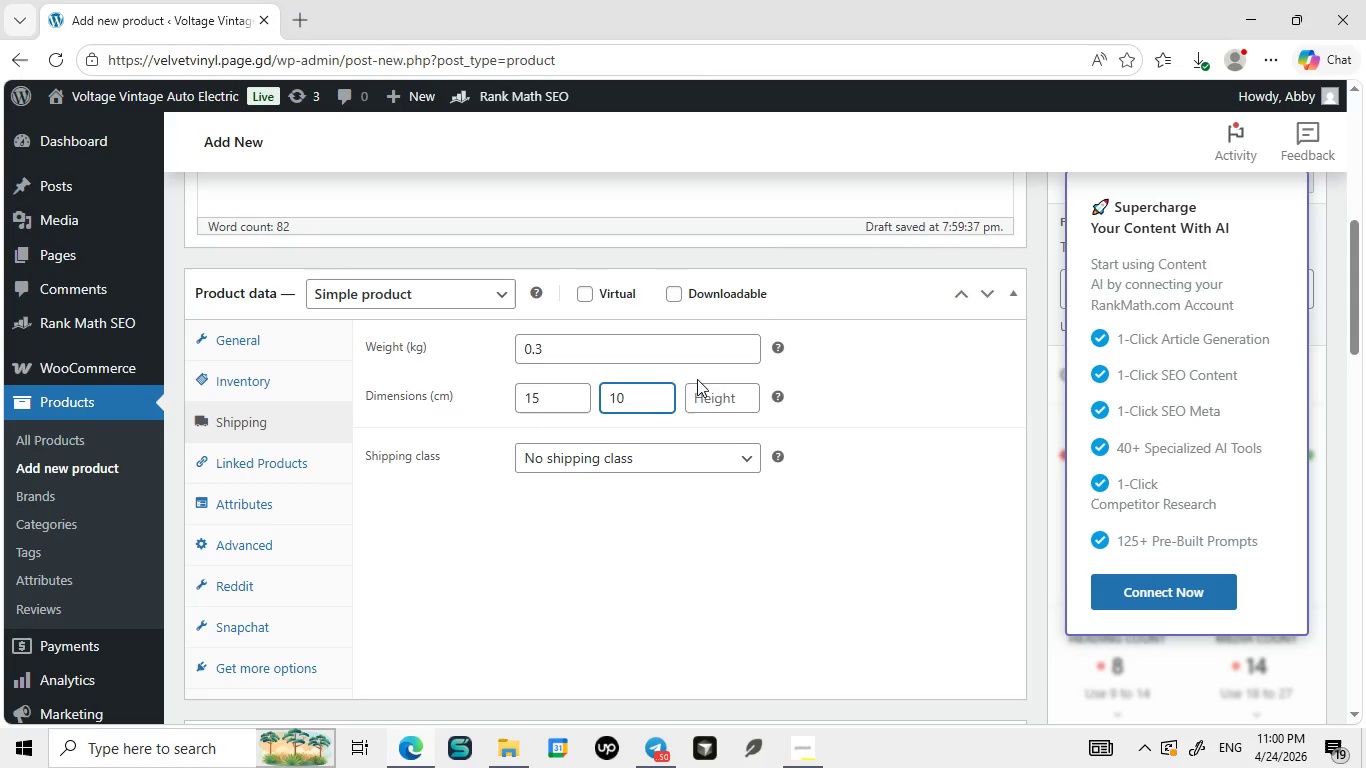 
left_click([622, 392])
 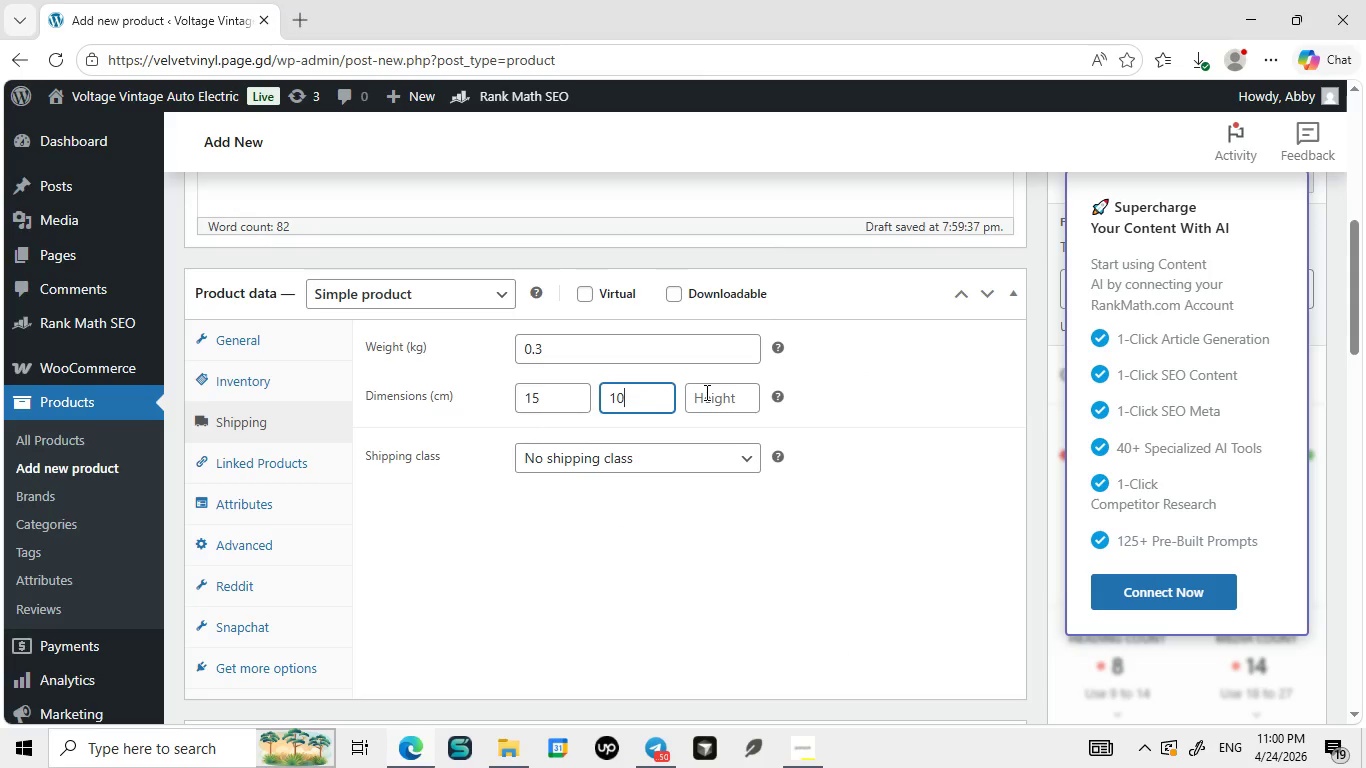 
key(1)
 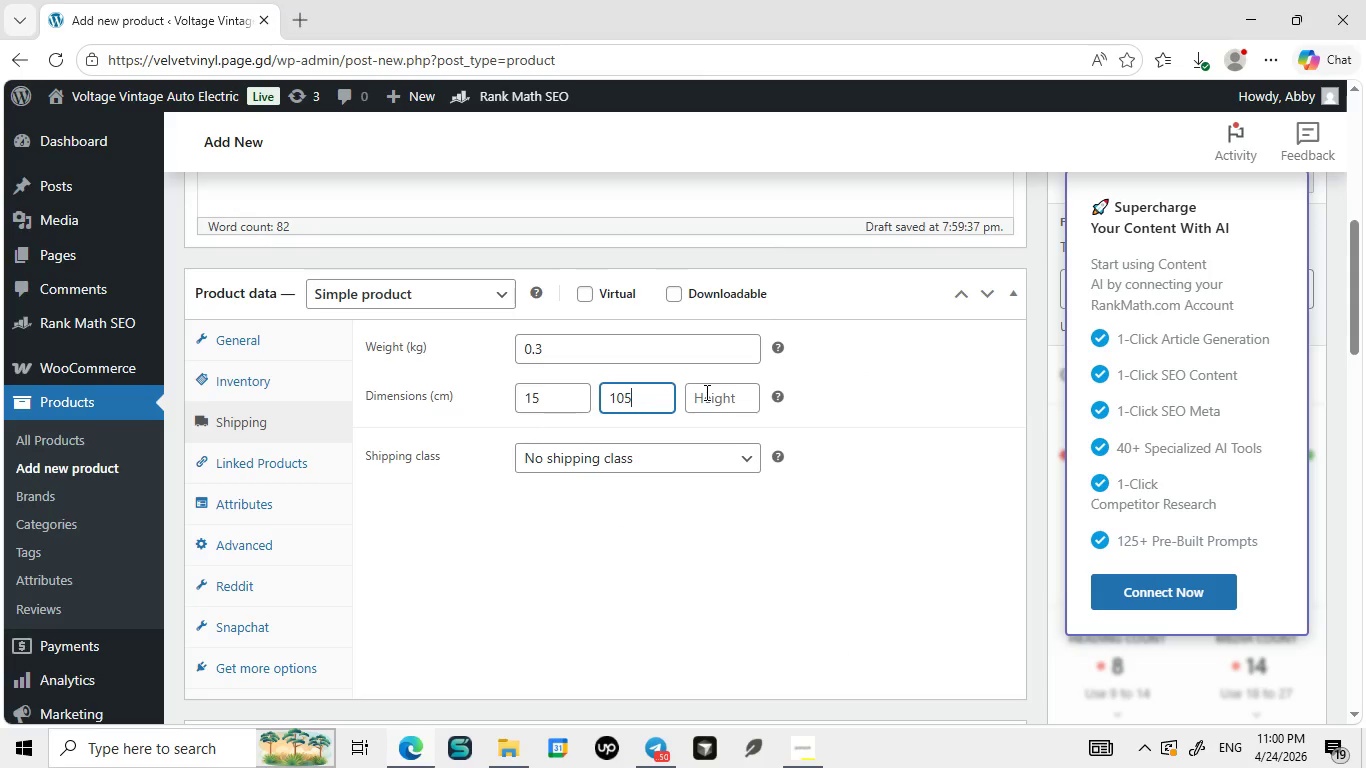 
type(05)
key(Backspace)
 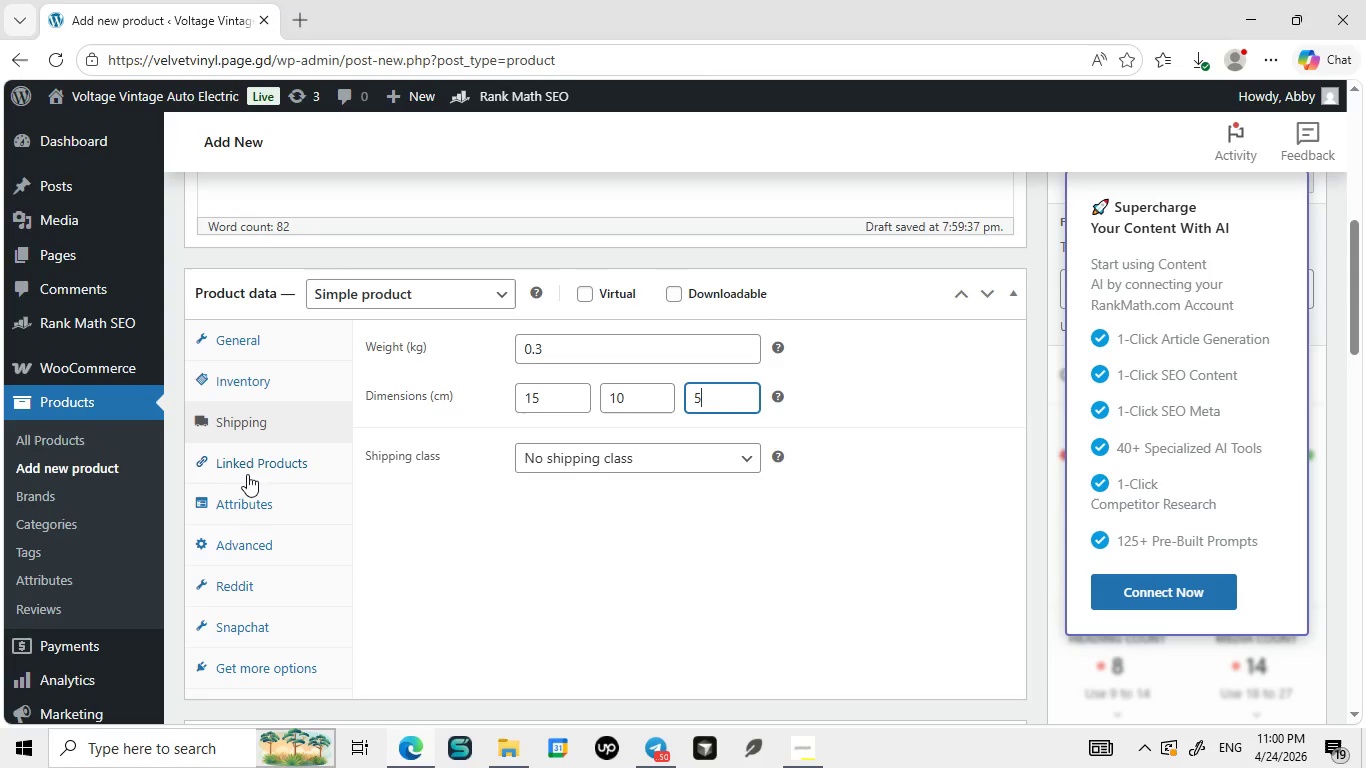 
double_click([705, 392])
 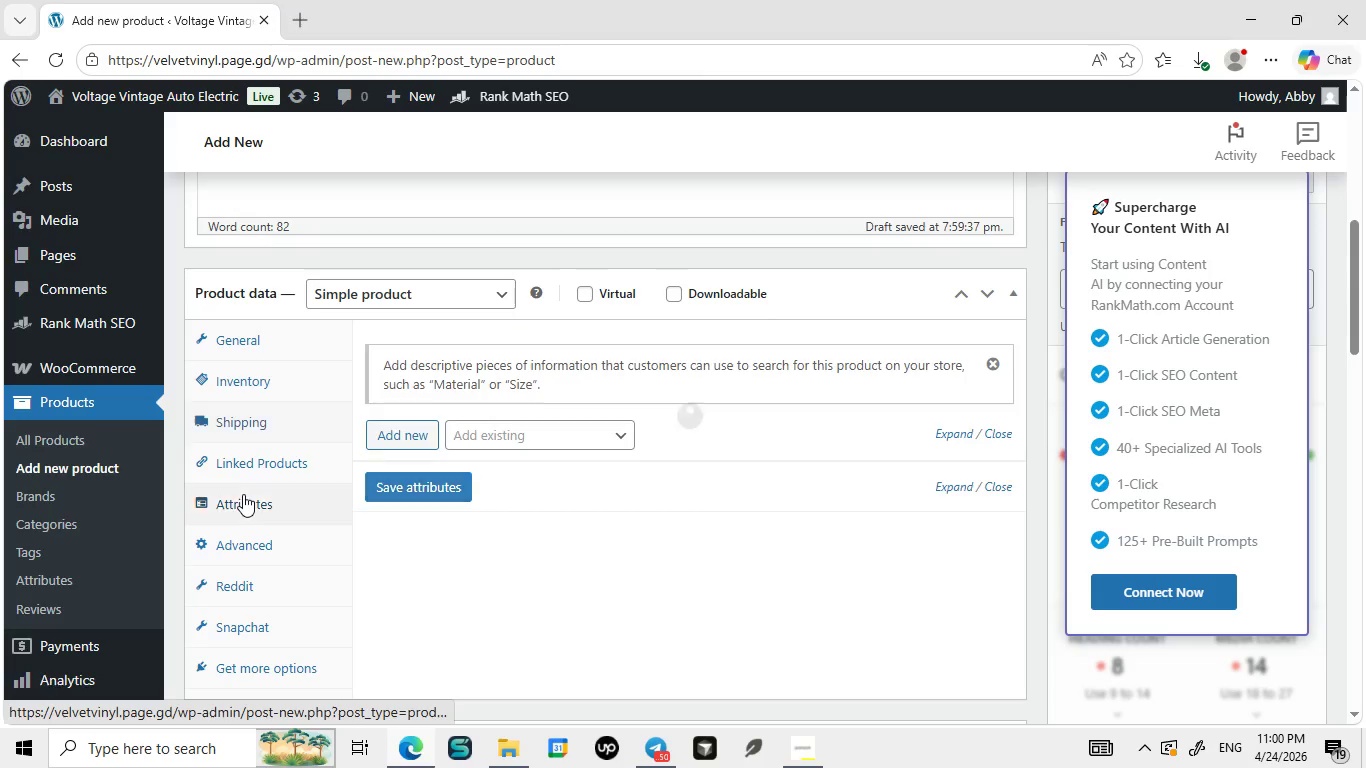 
key(5)
 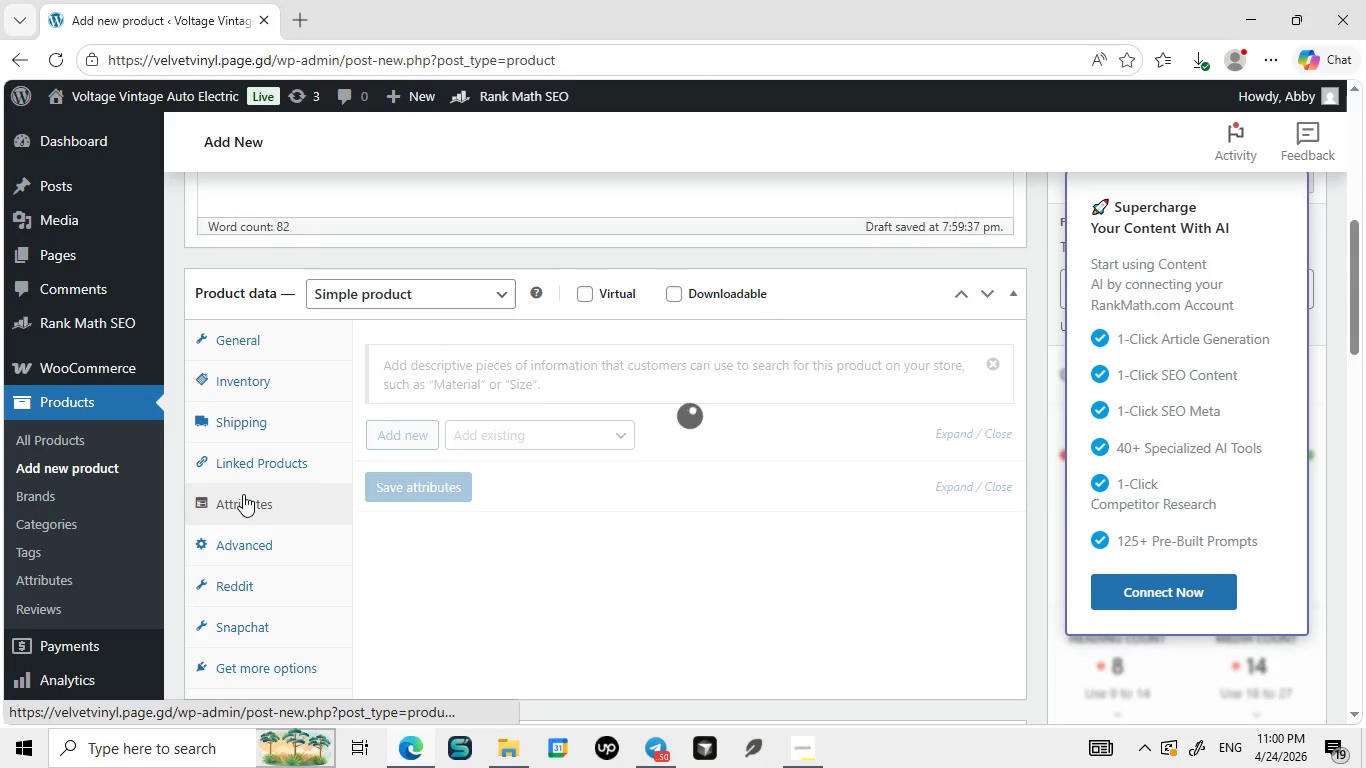 
left_click([243, 494])
 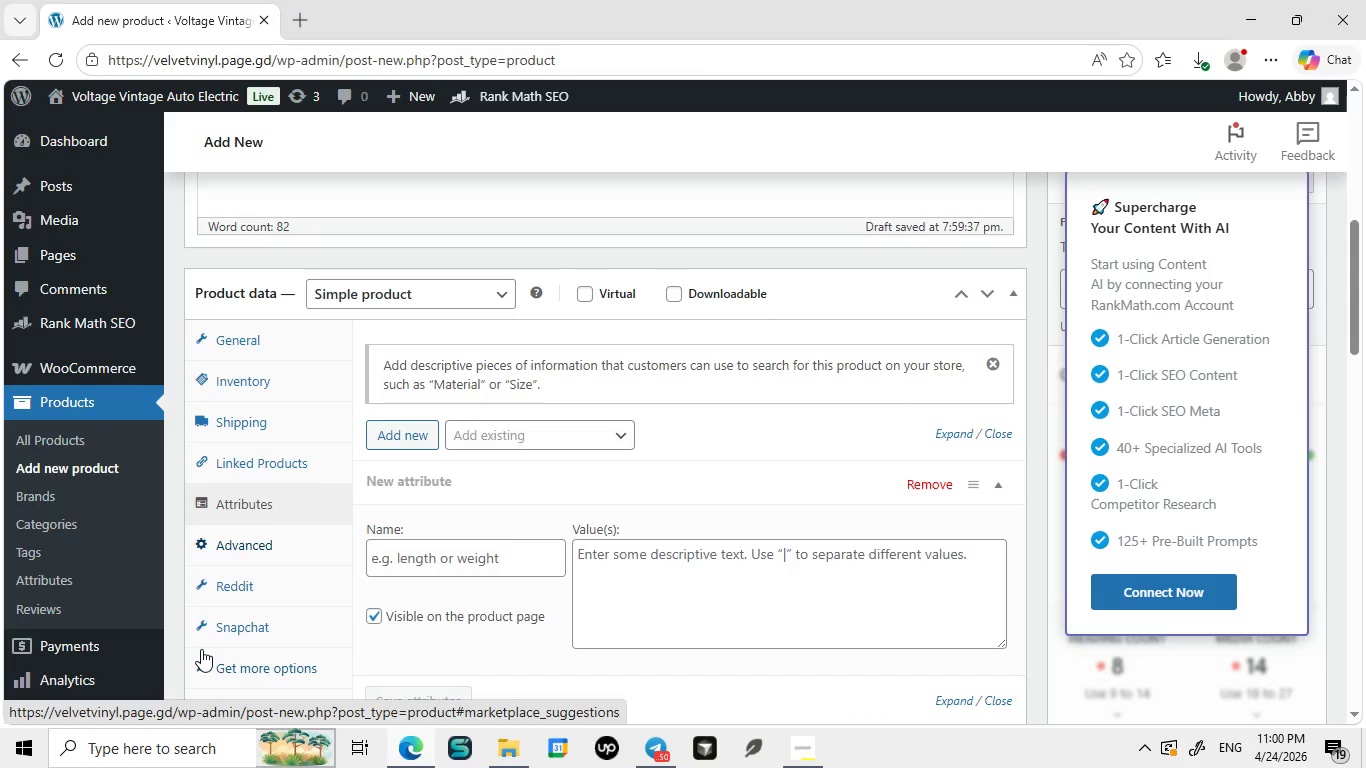 
wait(5.31)
 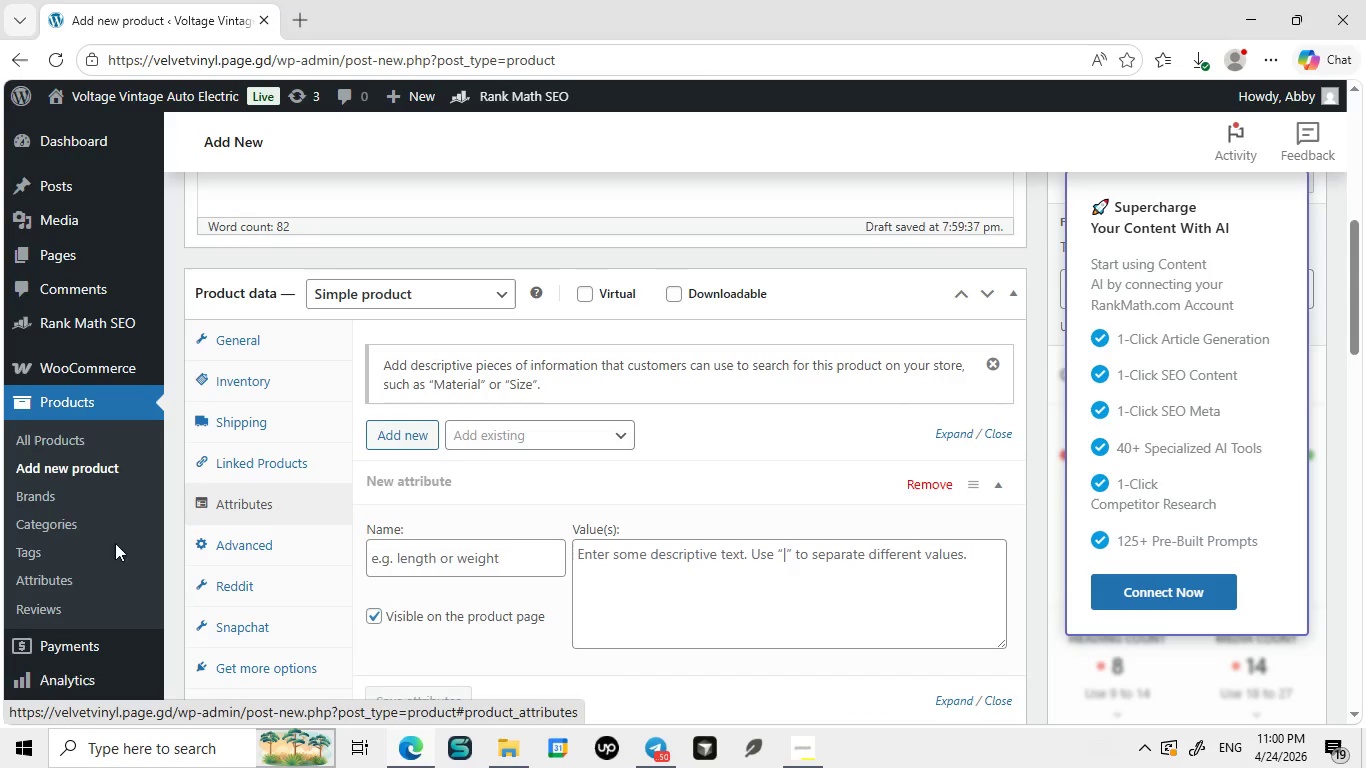 
left_click_drag(start_coordinate=[258, 536], to_coordinate=[201, 649])
 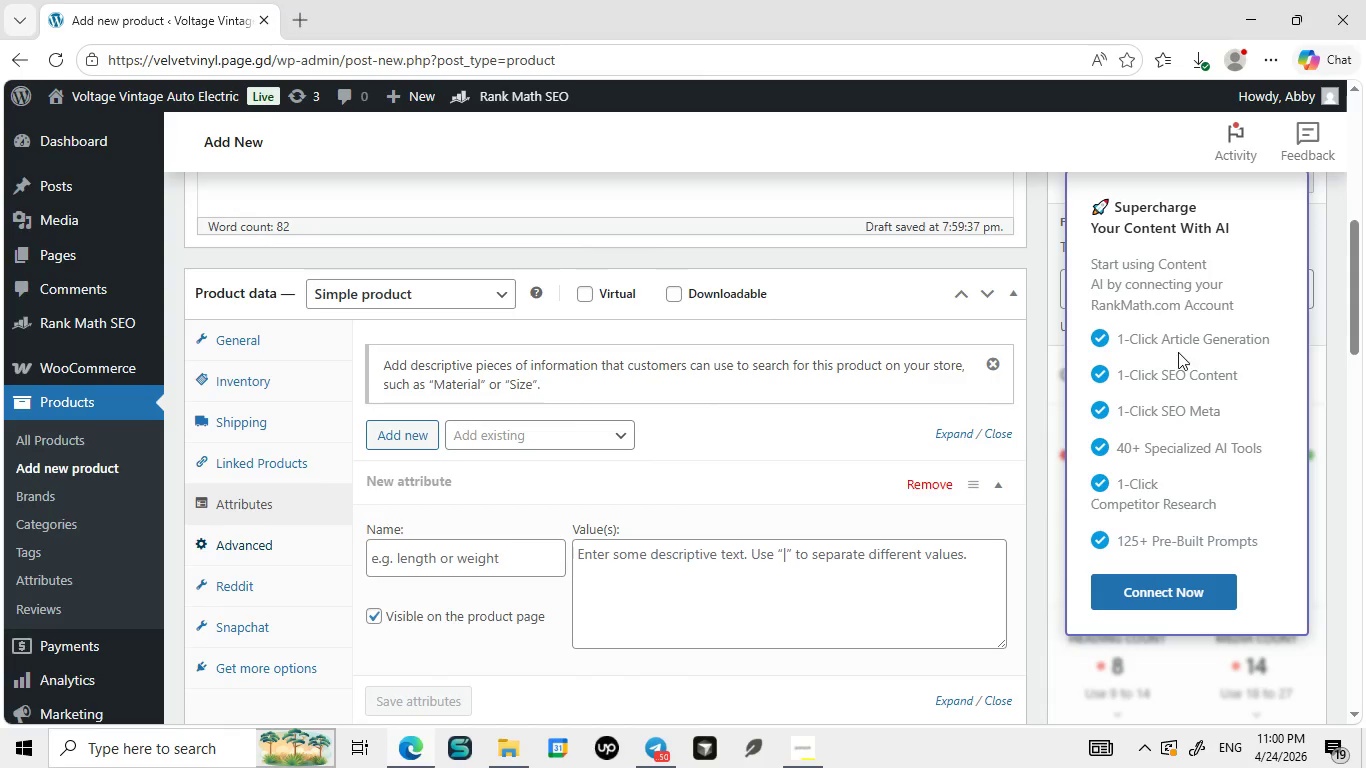 
mouse_move([1172, 375])
 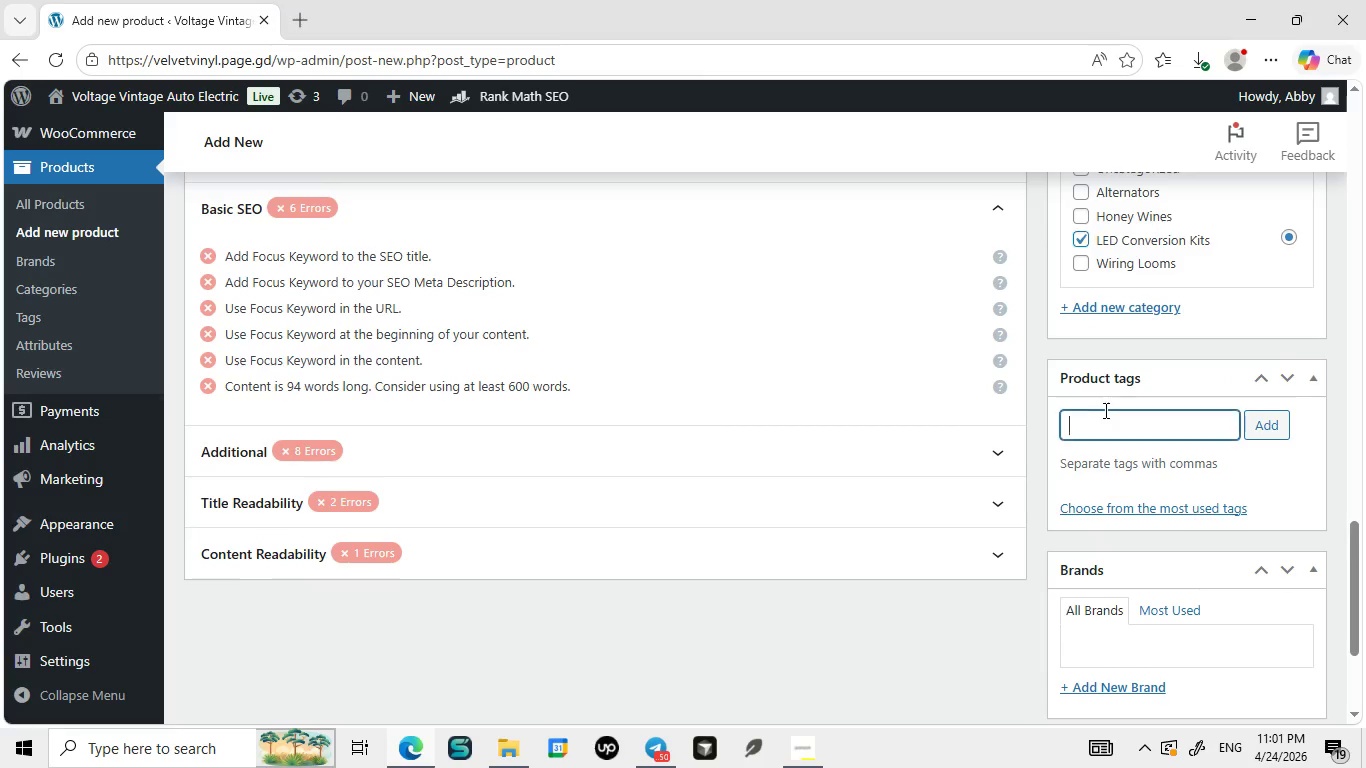 
left_click([1081, 508])
 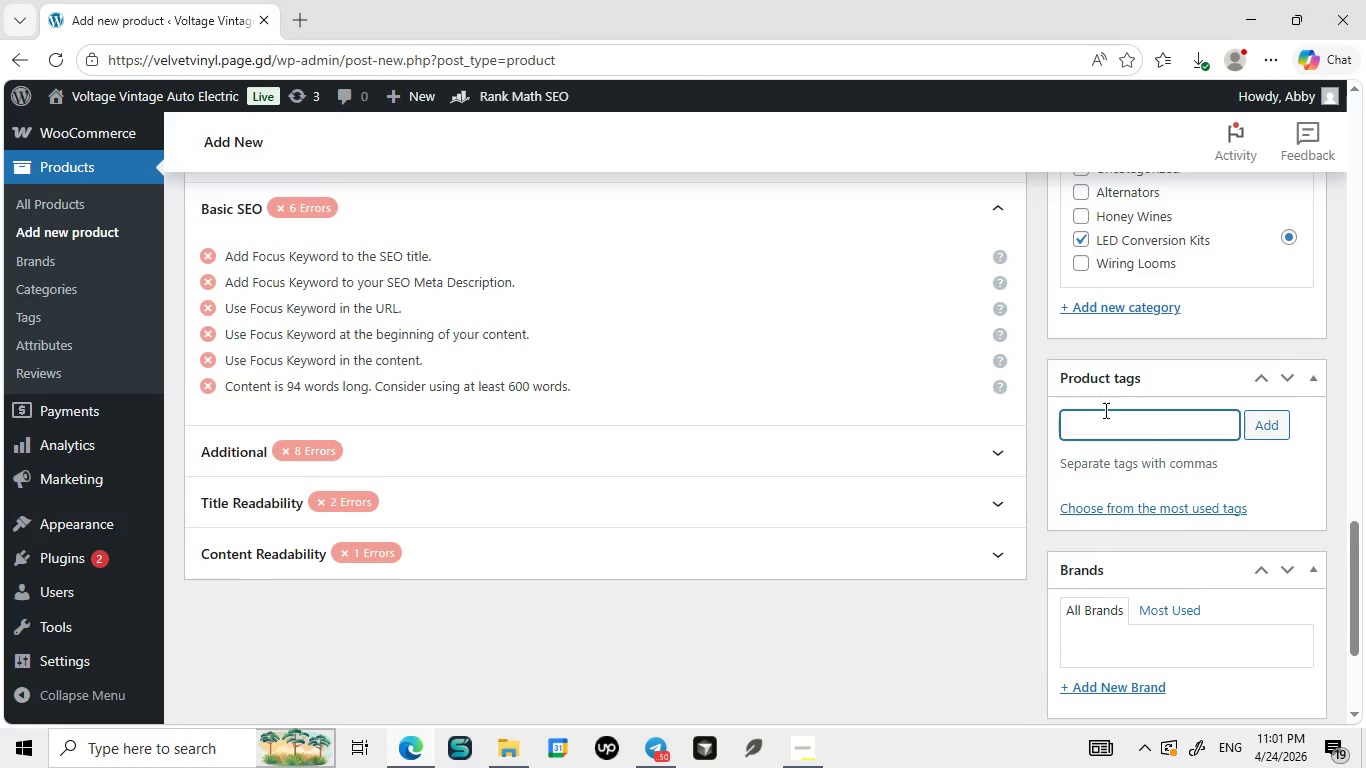 
left_click([1104, 410])
 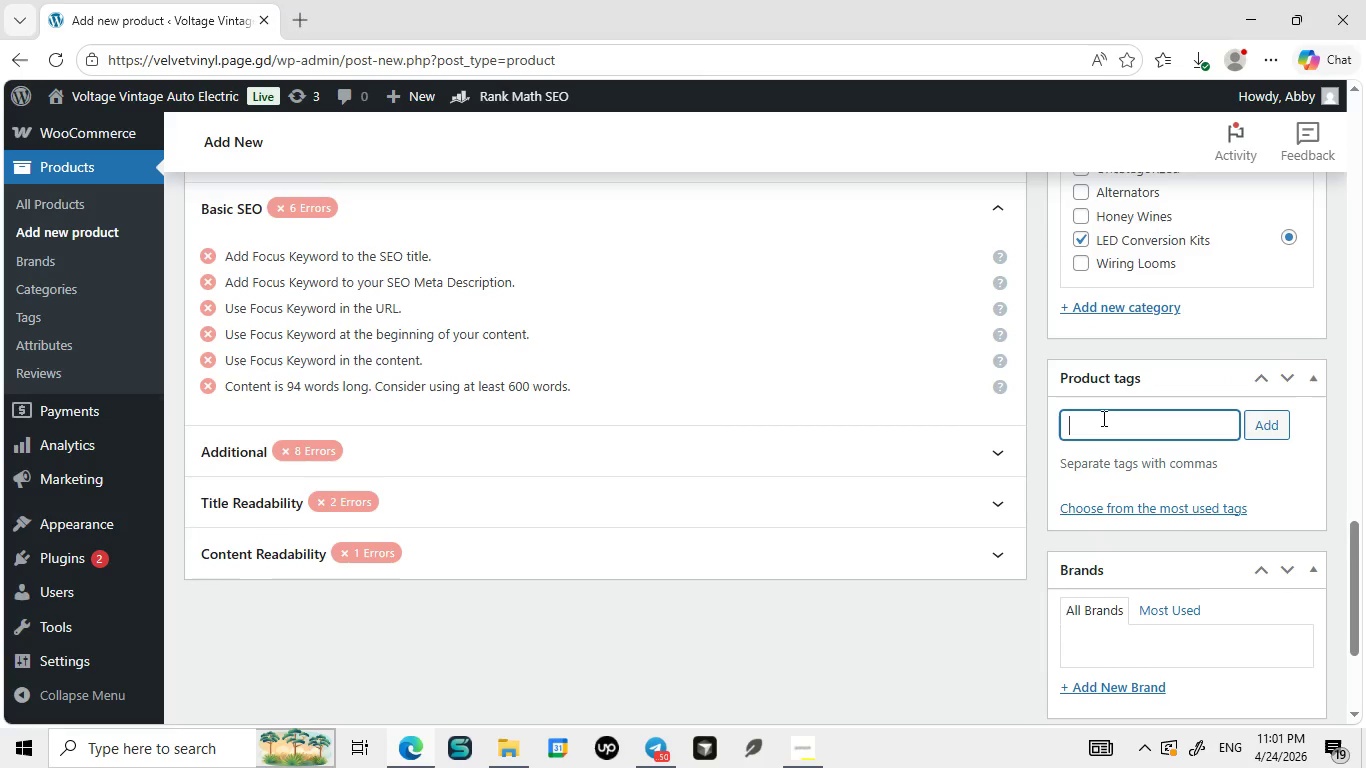 
left_click([1102, 418])
 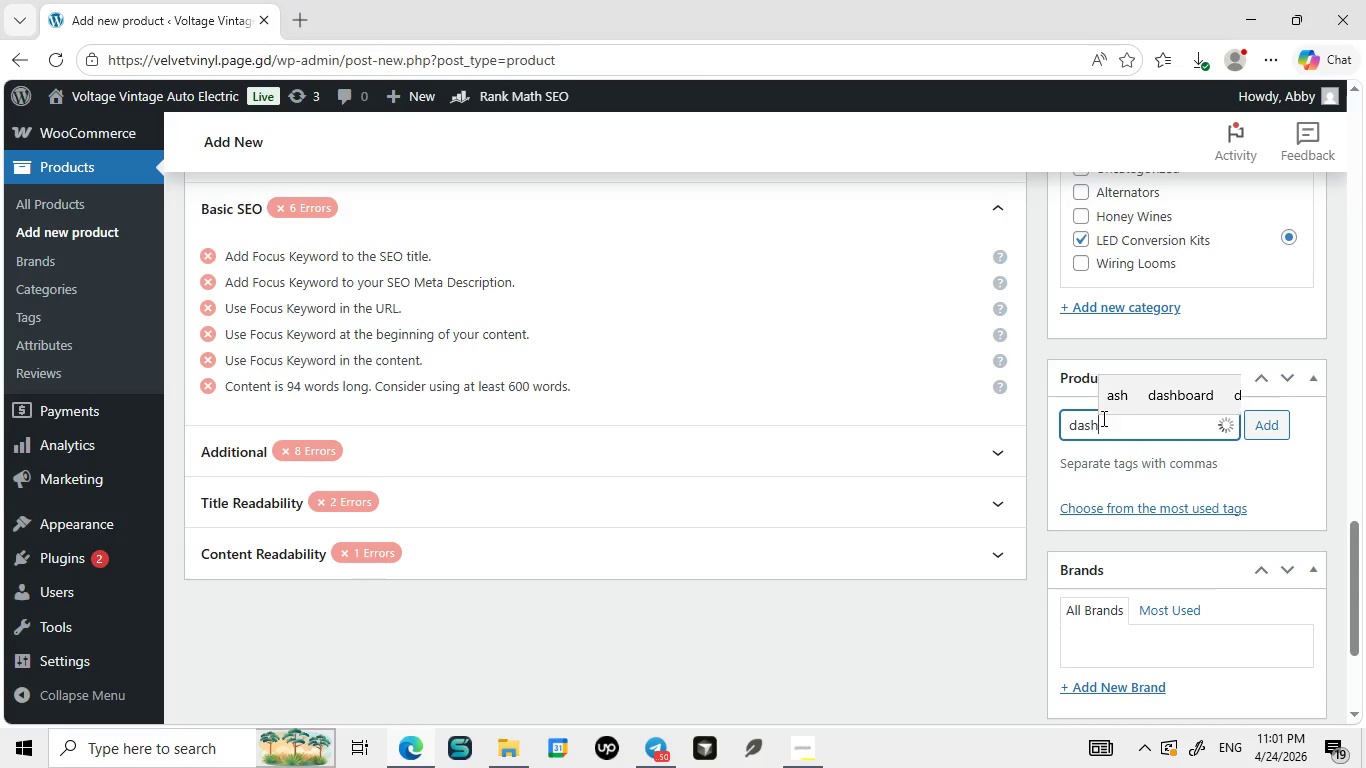 
left_click([1102, 418])
 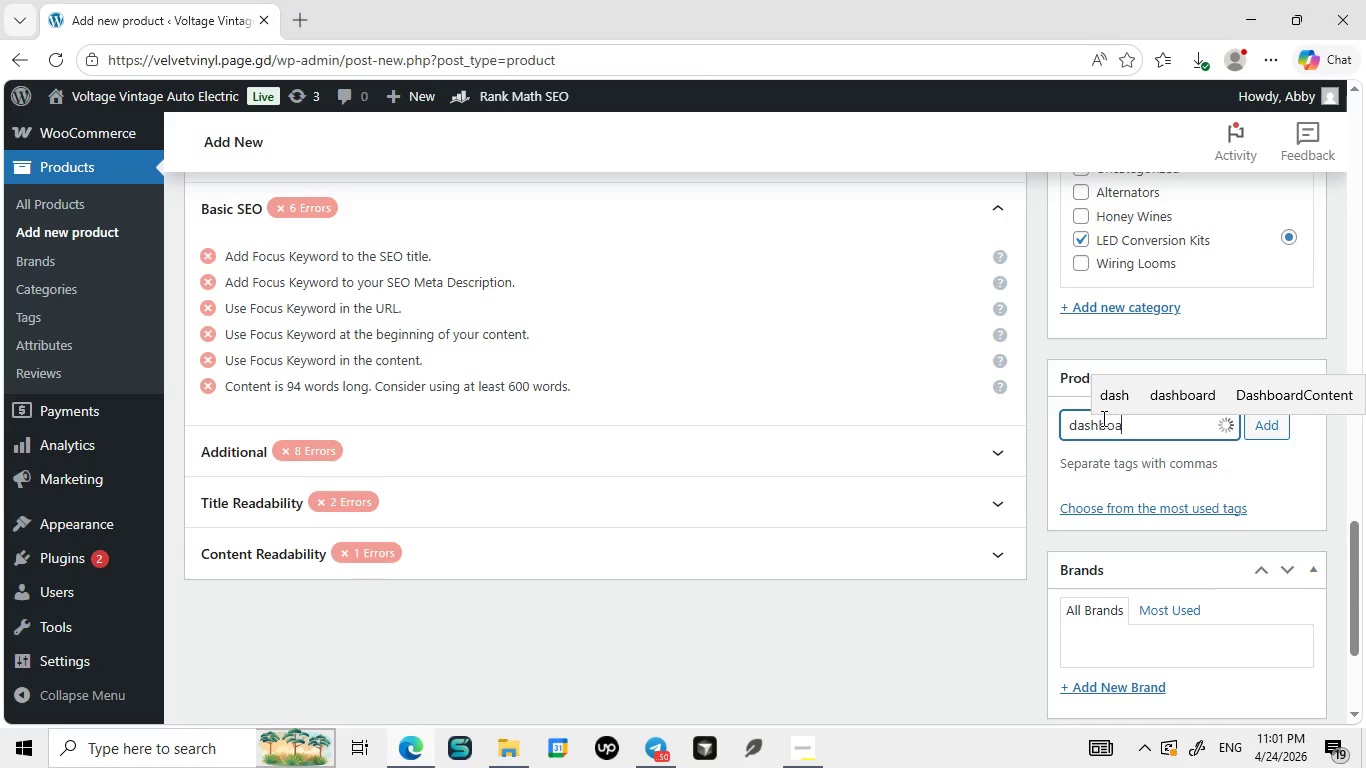 
type(dashboard lighting, LED interior ll)
key(Backspace)
type(ights)
 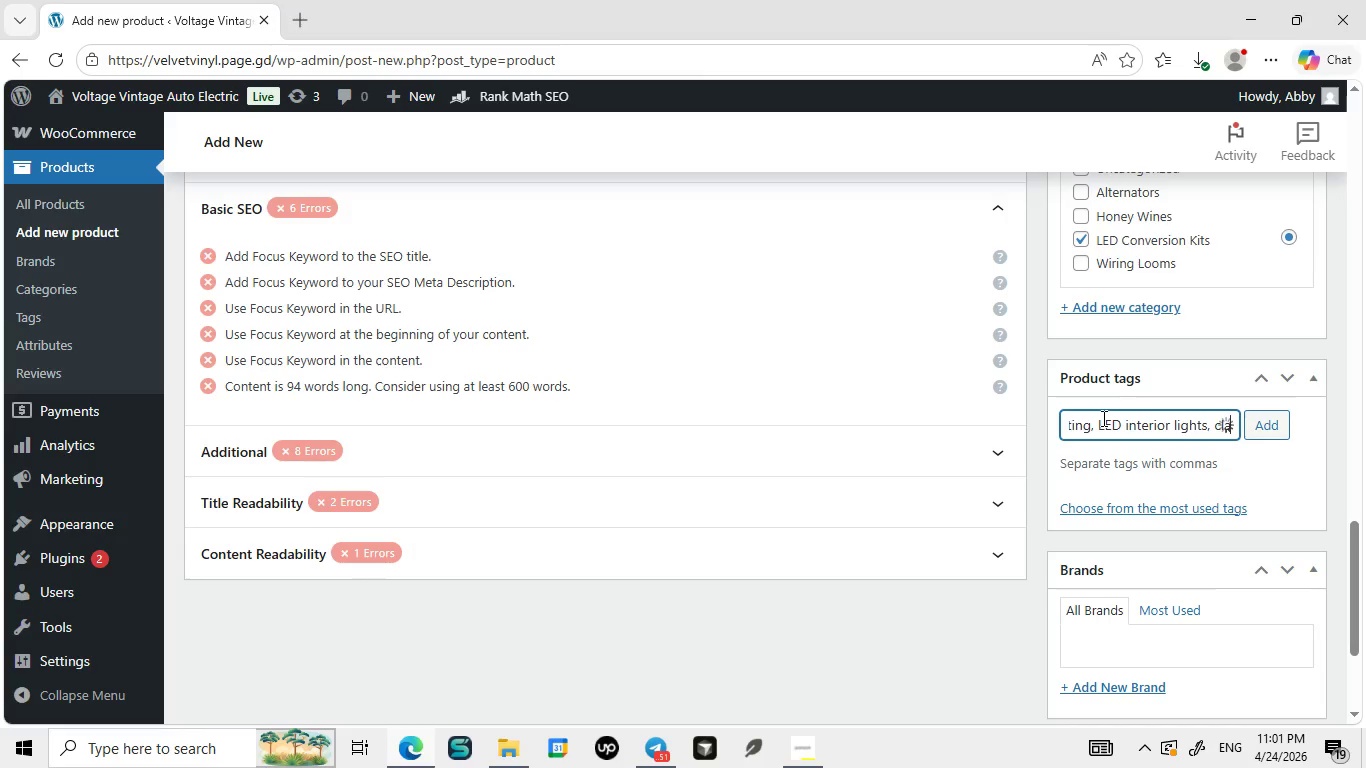 
type(, classic car ligting, car dashboard upgra)
 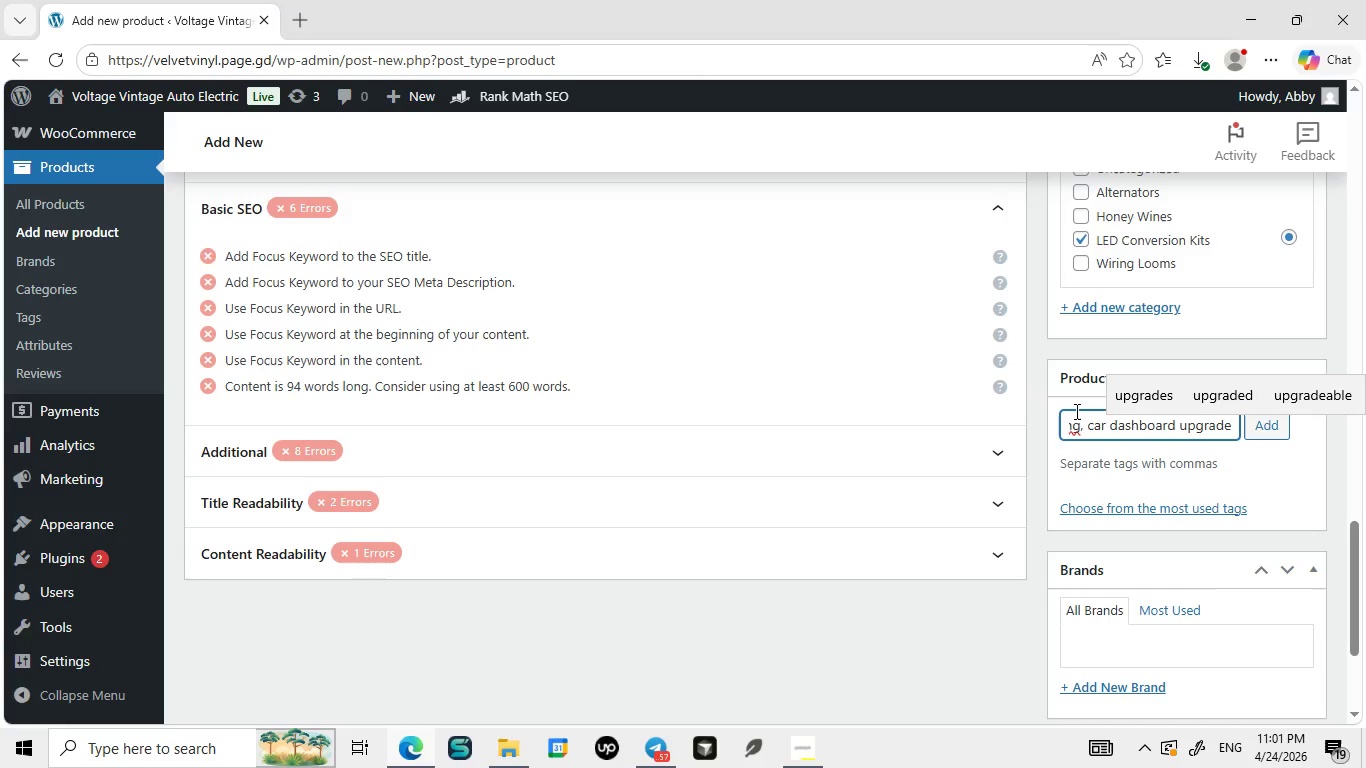 
type(de)
 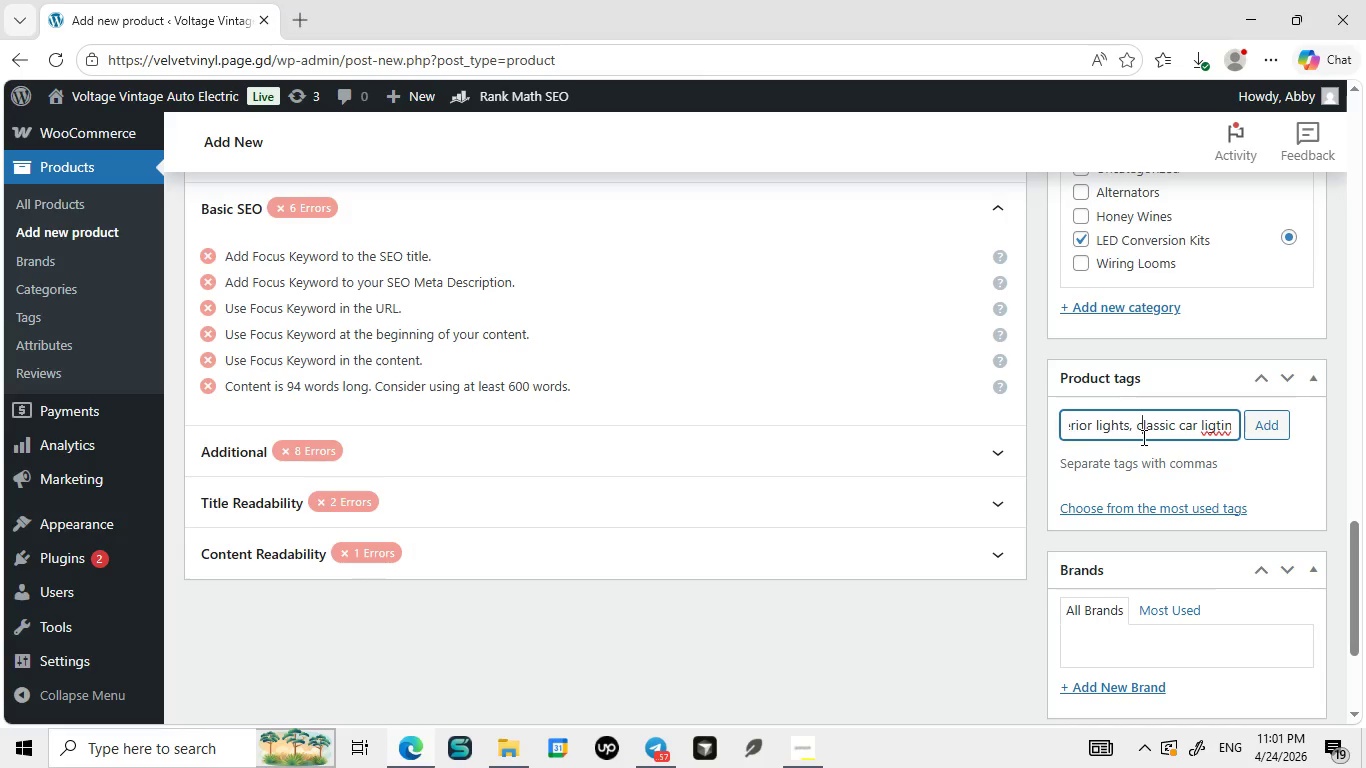 
double_click([1073, 421])
 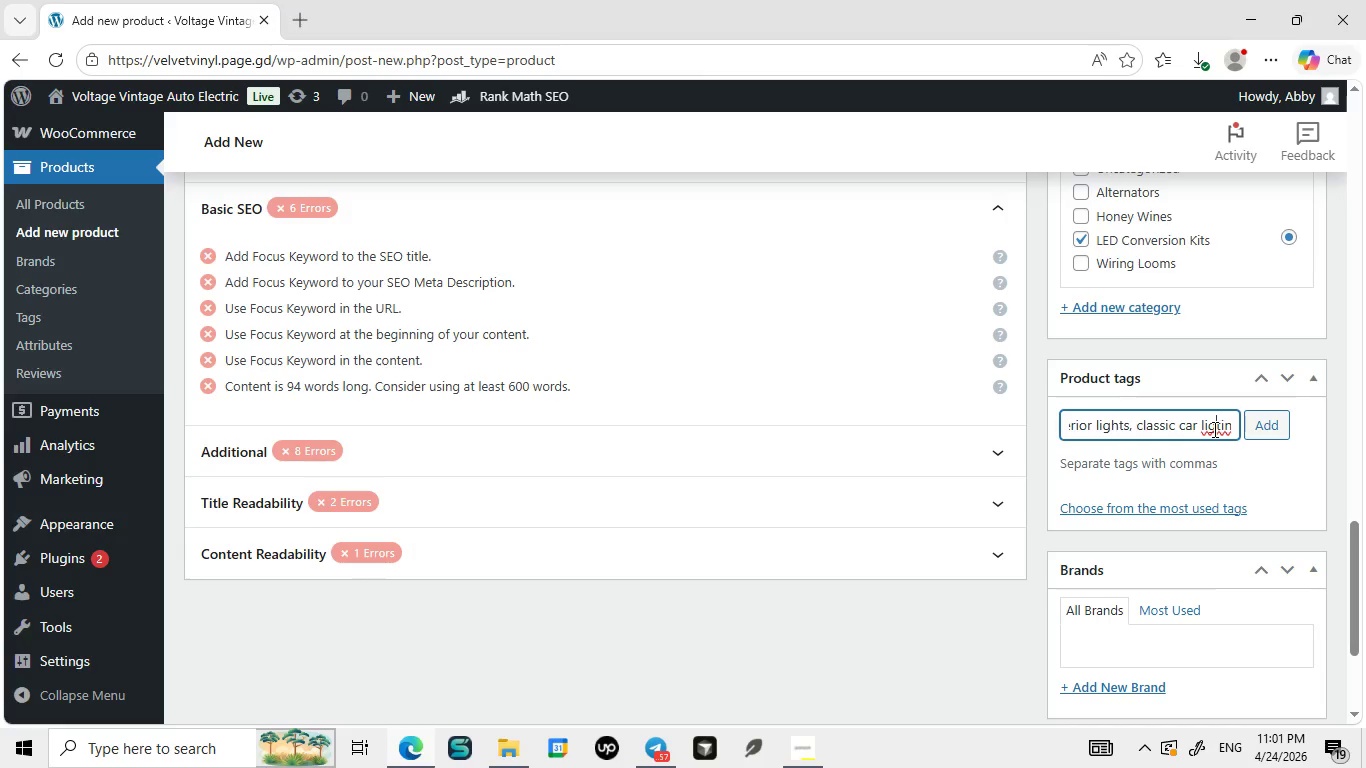 
left_click([1142, 437])
 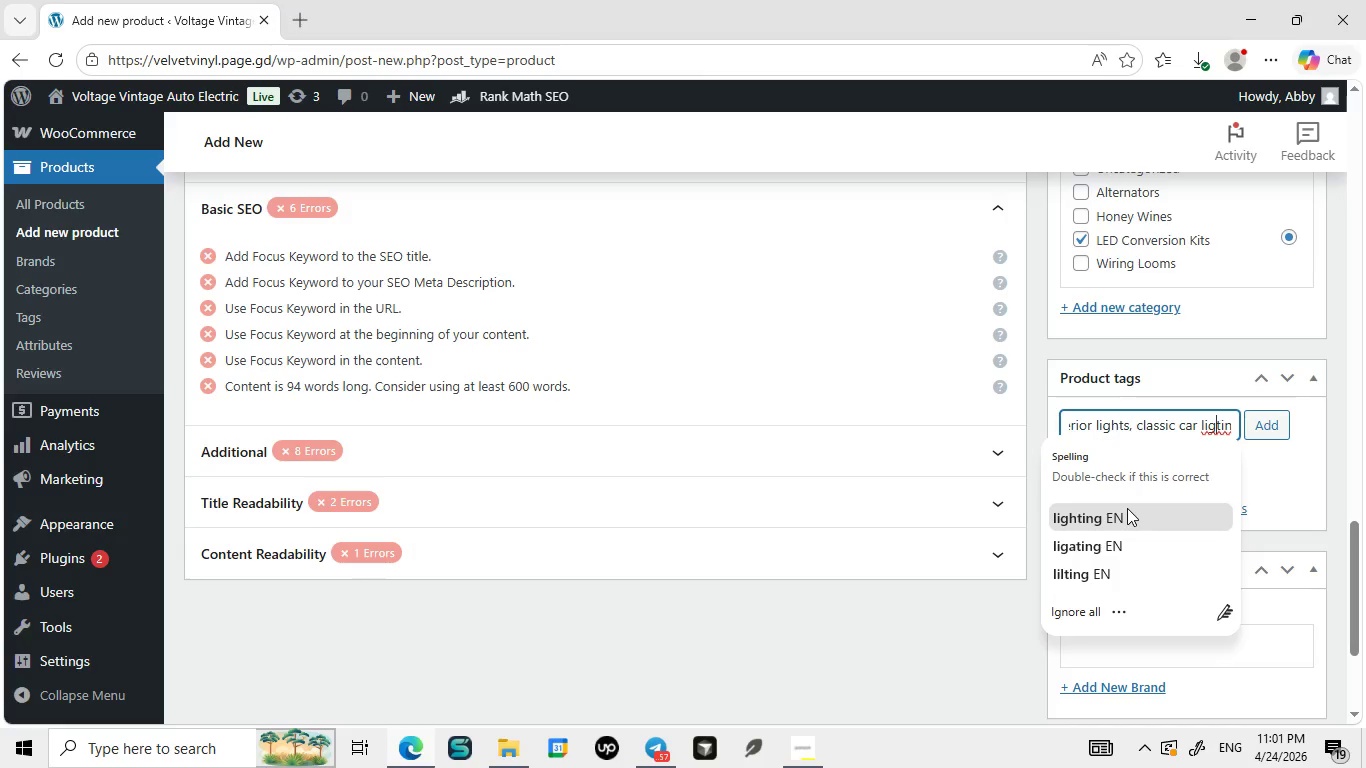 
left_click([1213, 429])
 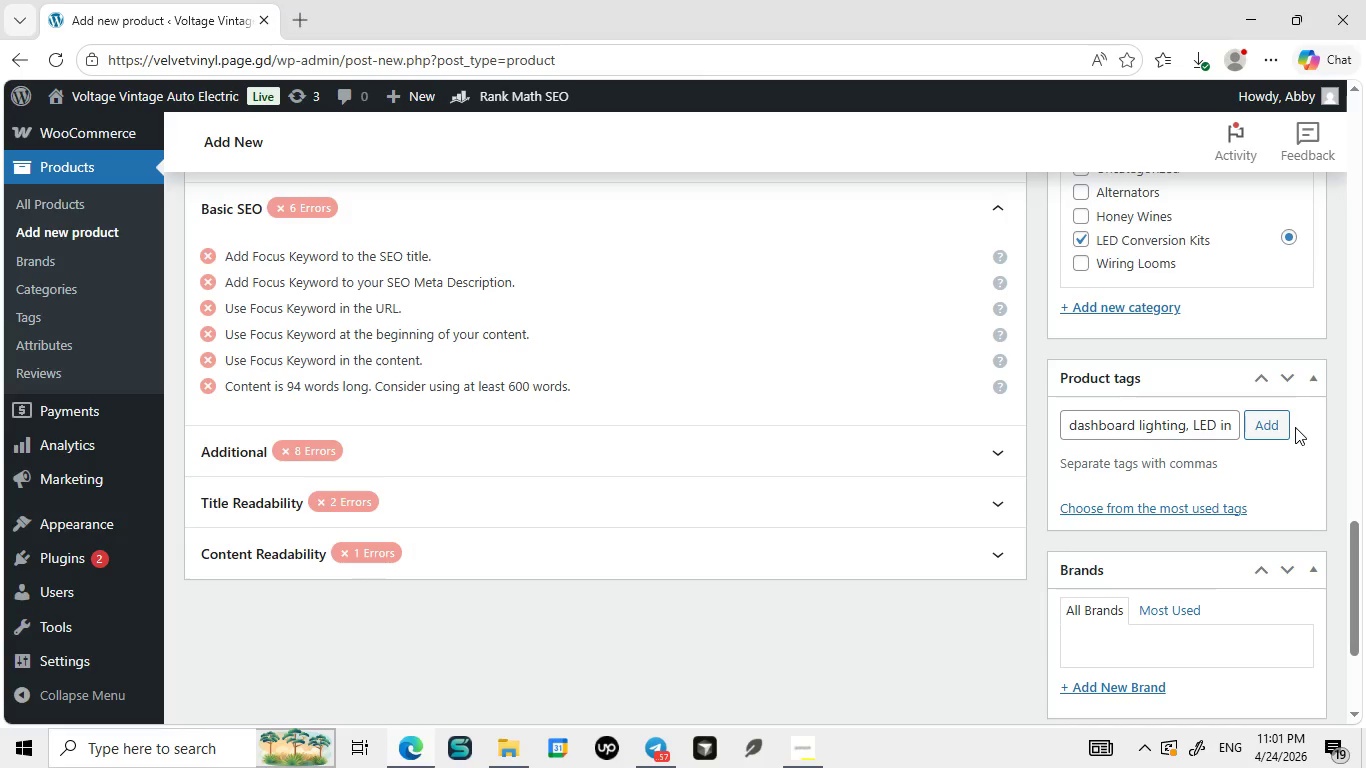 
left_click([1127, 508])
 